 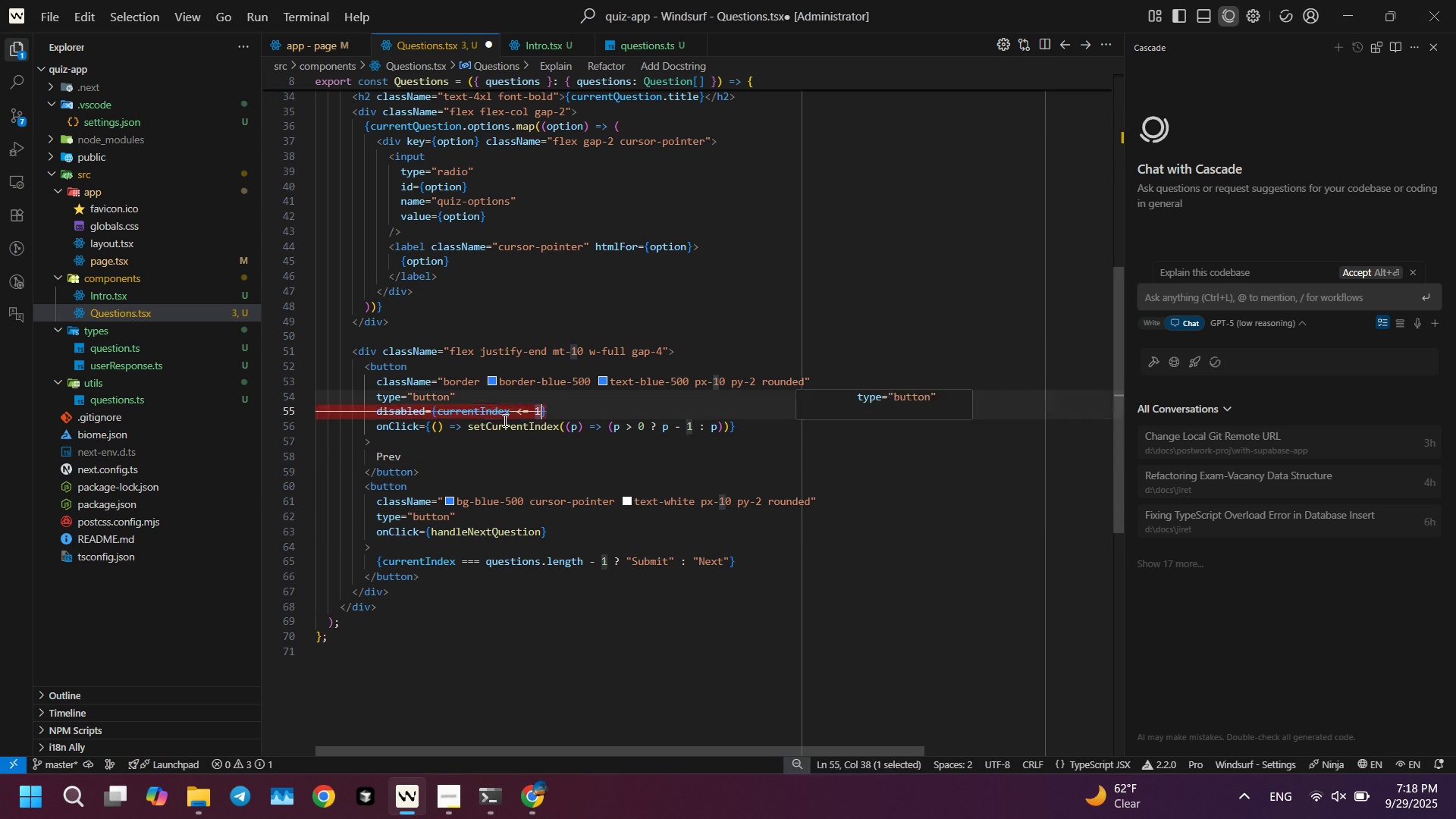 
key(Control+Z)
 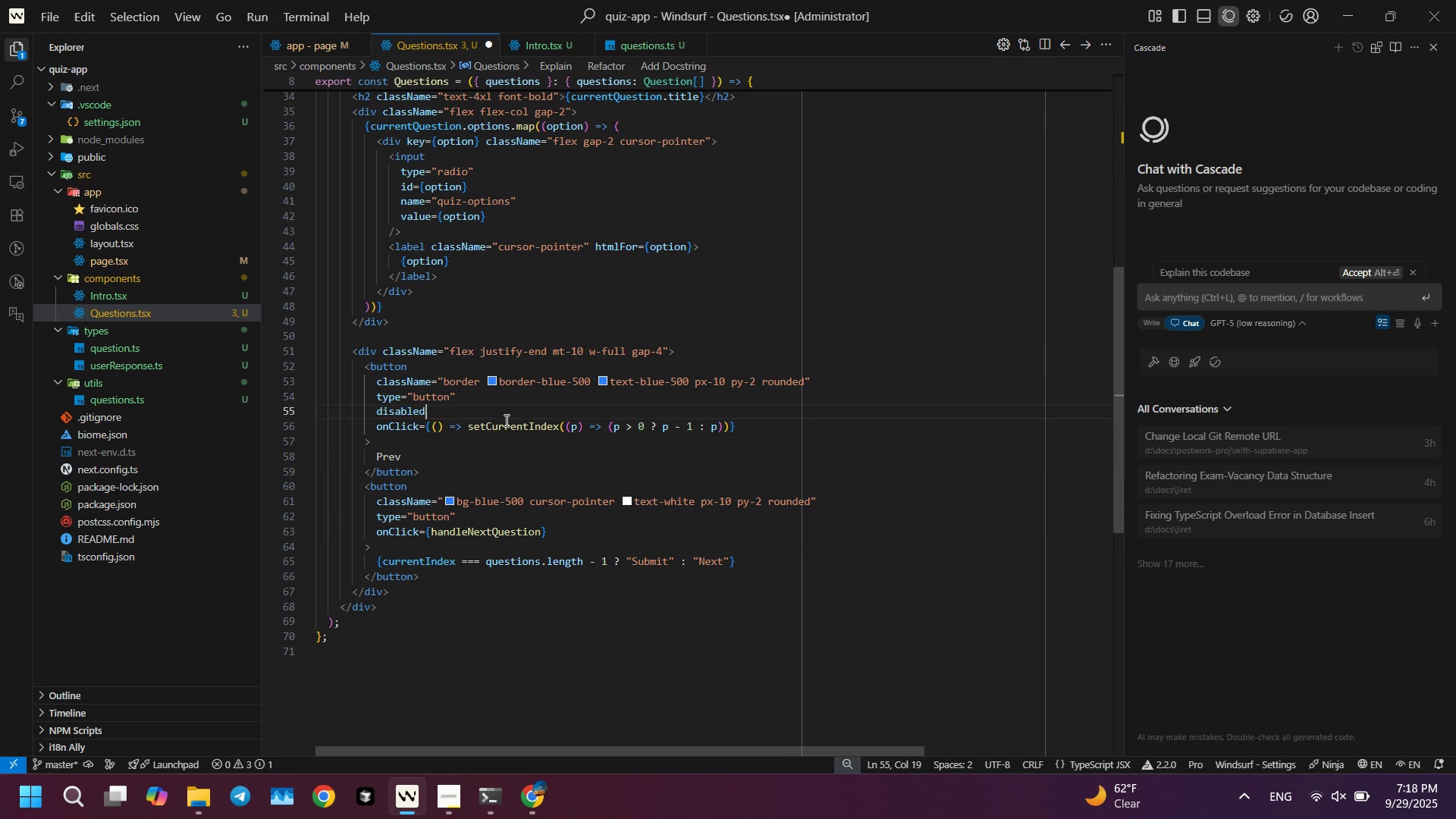 
key(Control+Z)
 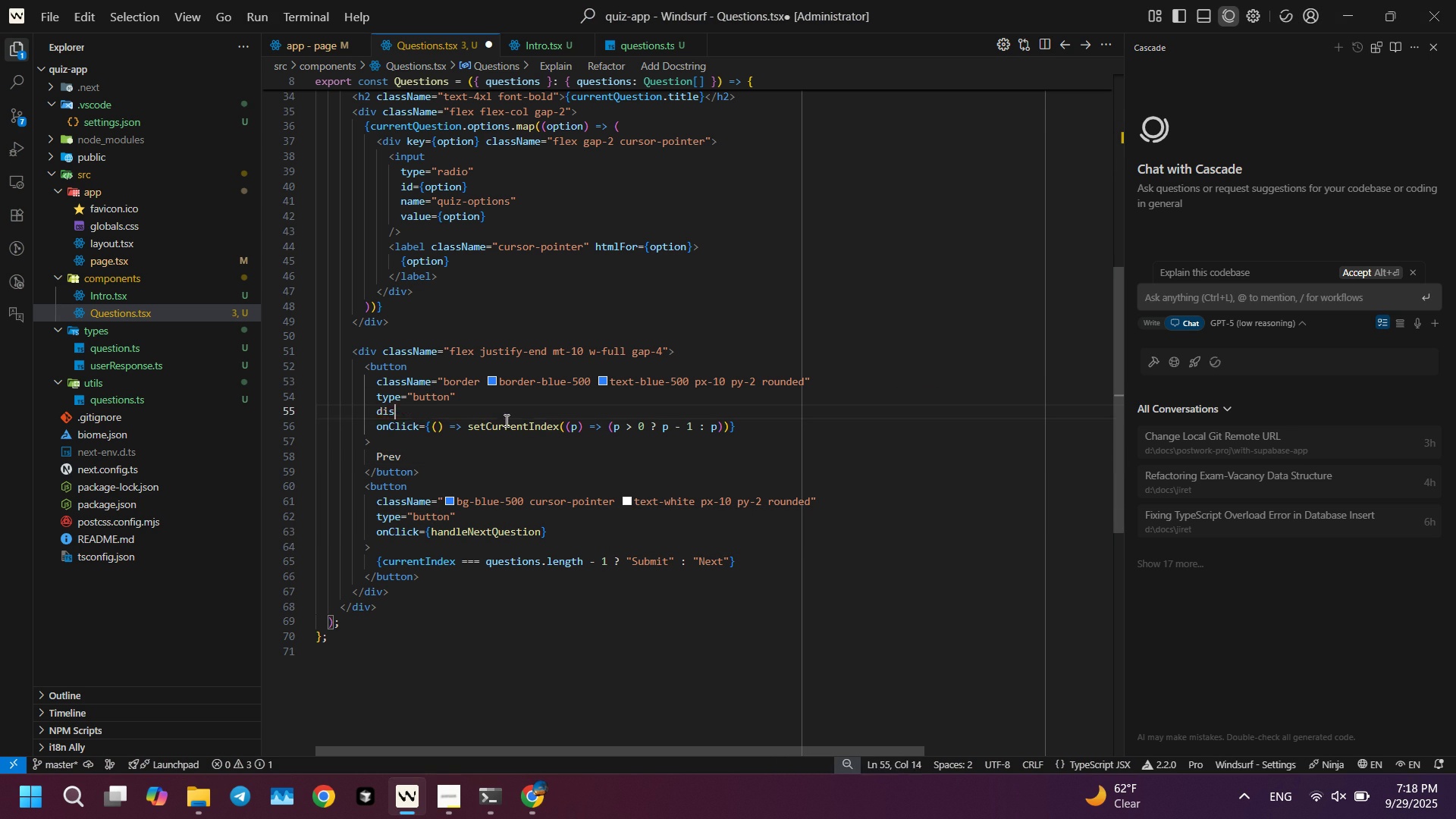 
key(Control+Z)
 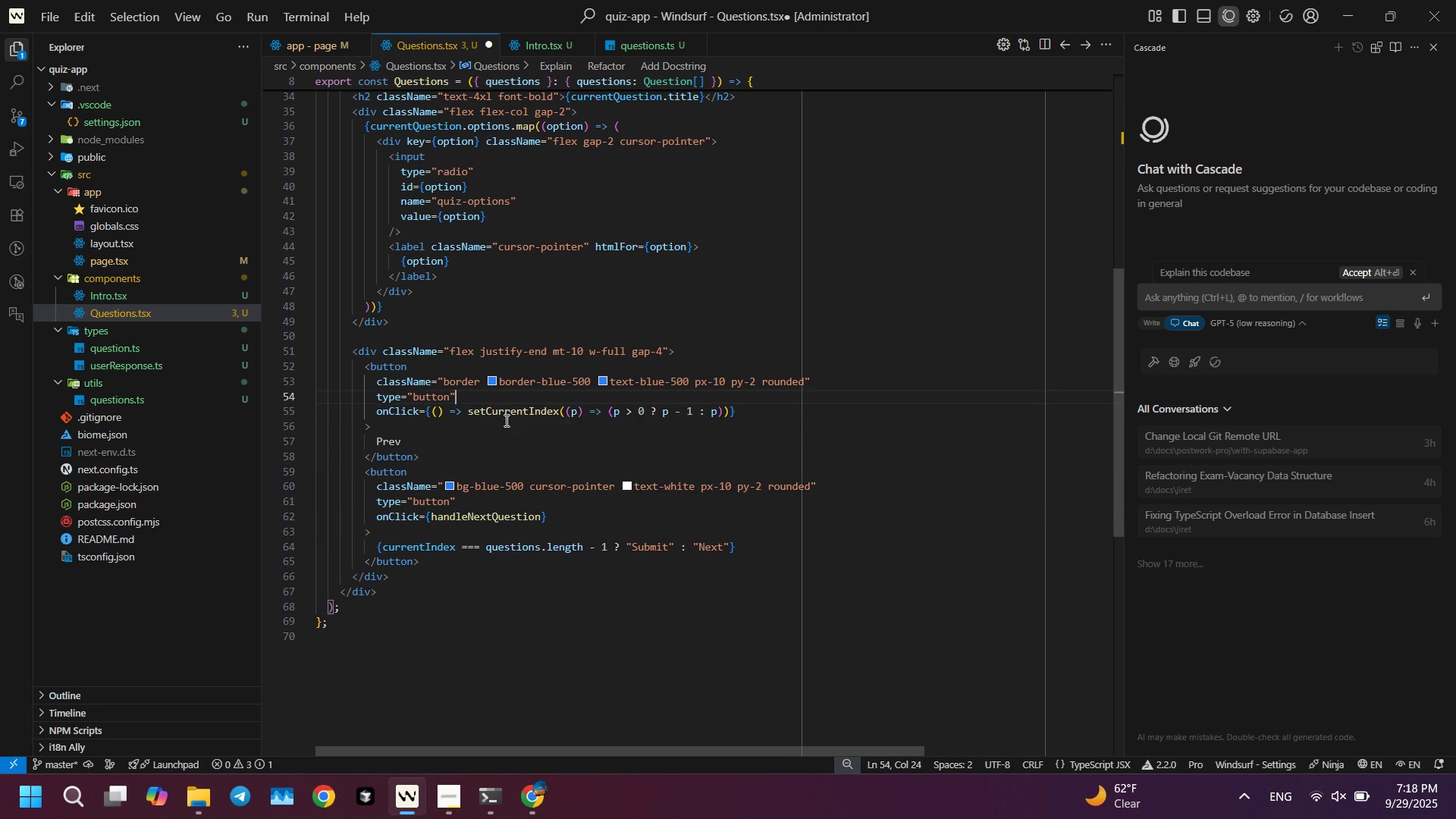 
key(Control+Z)
 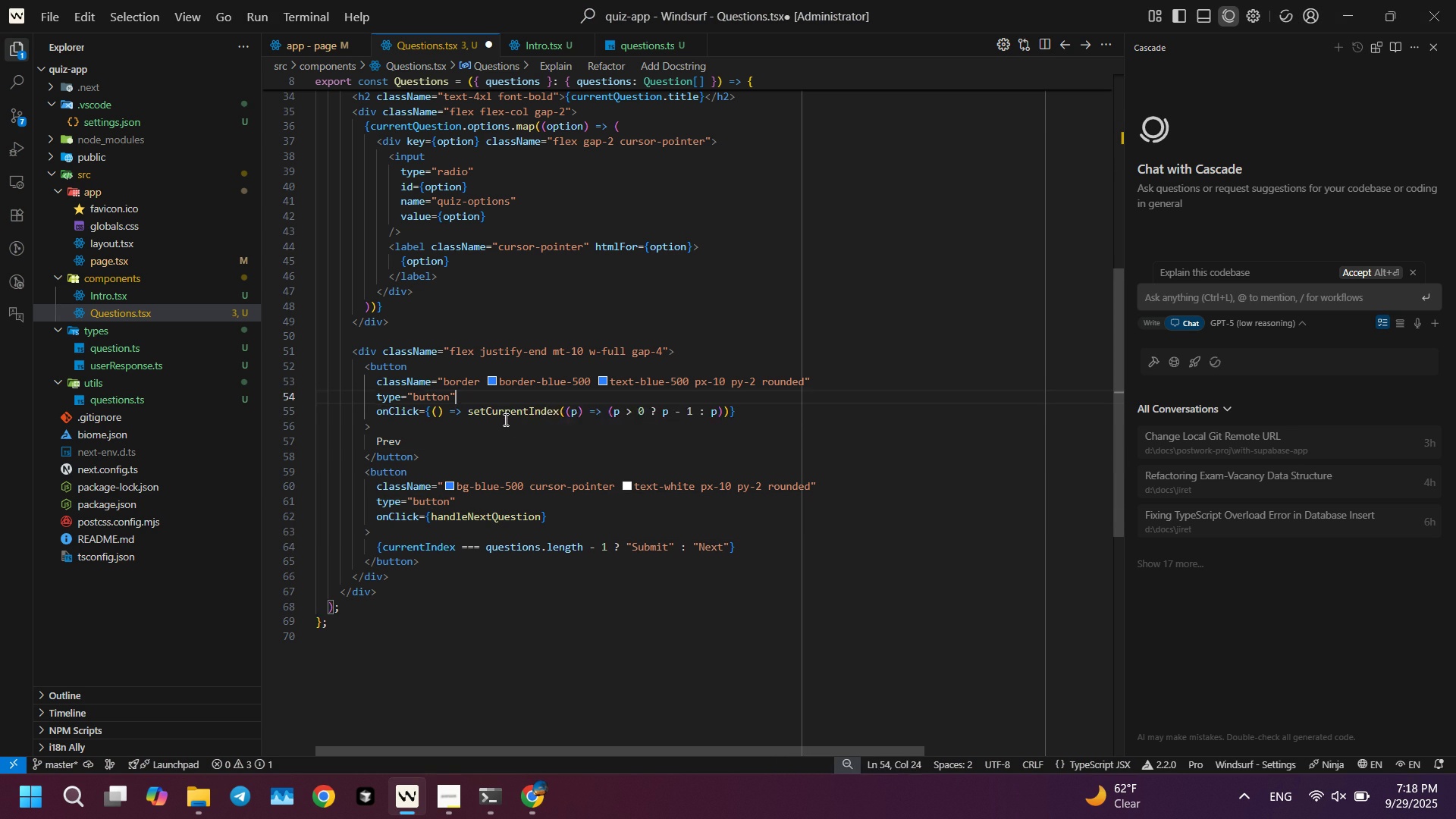 
key(Control+Z)
 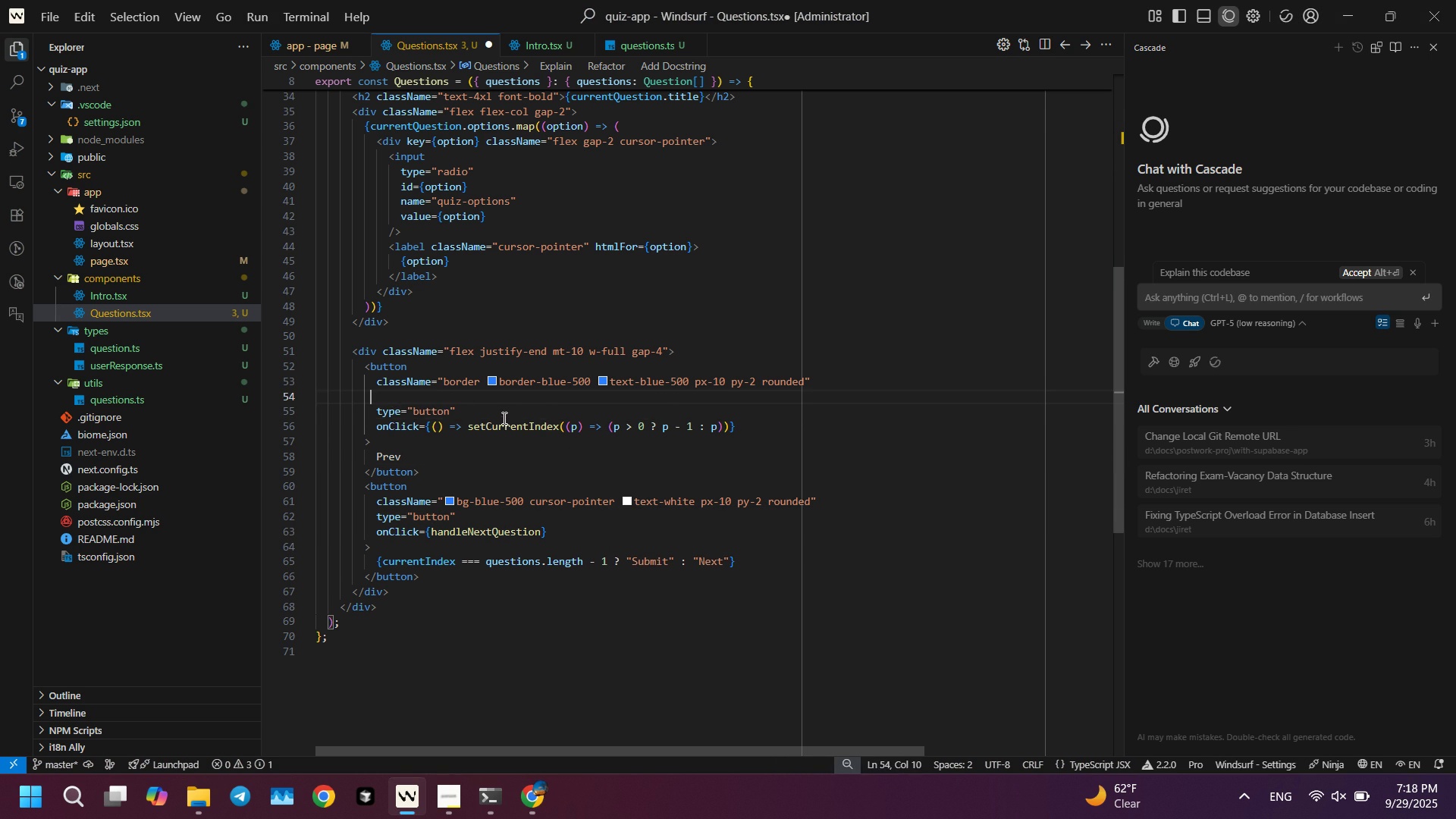 
key(Control+Z)
 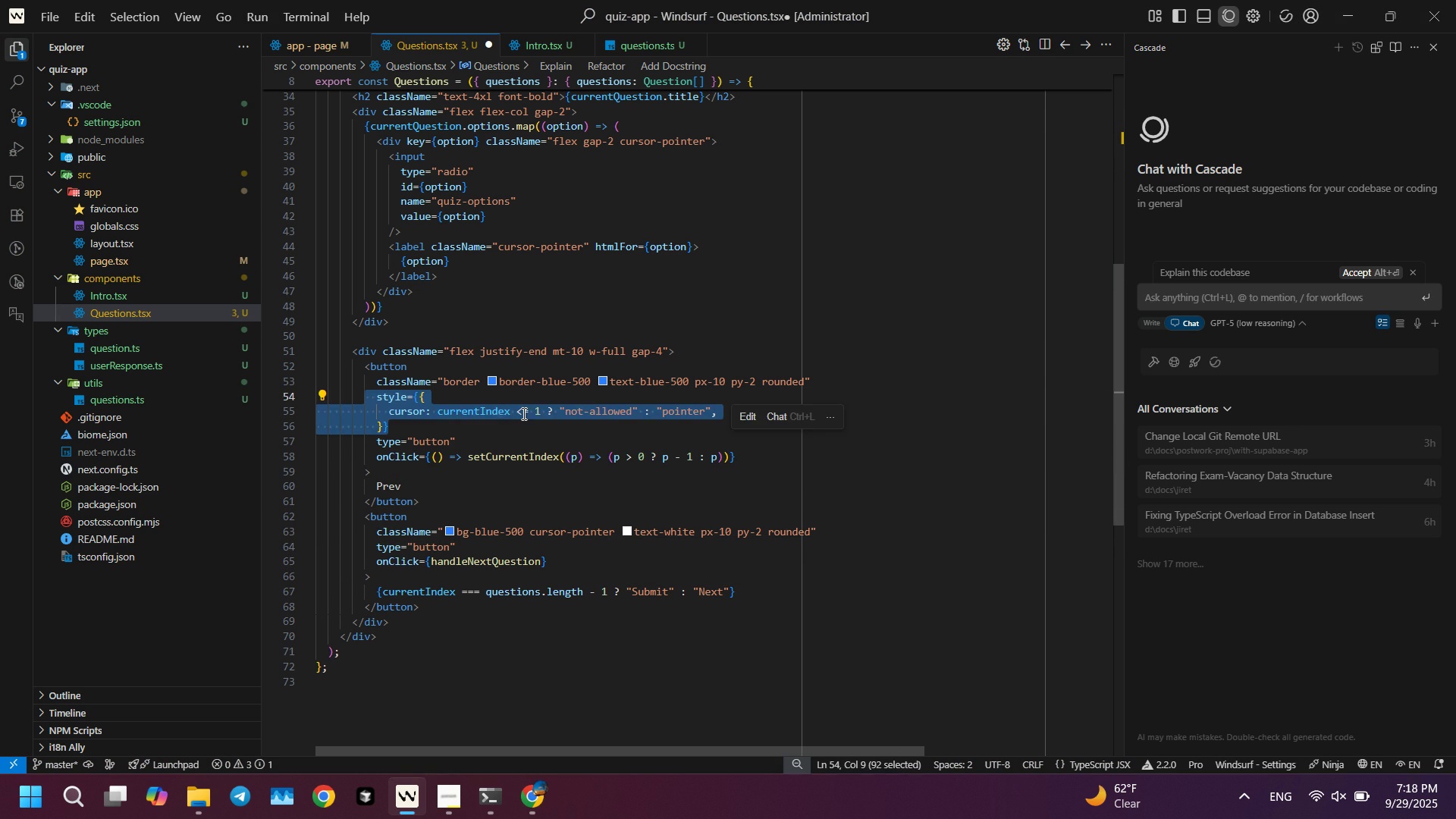 
left_click([522, 413])
 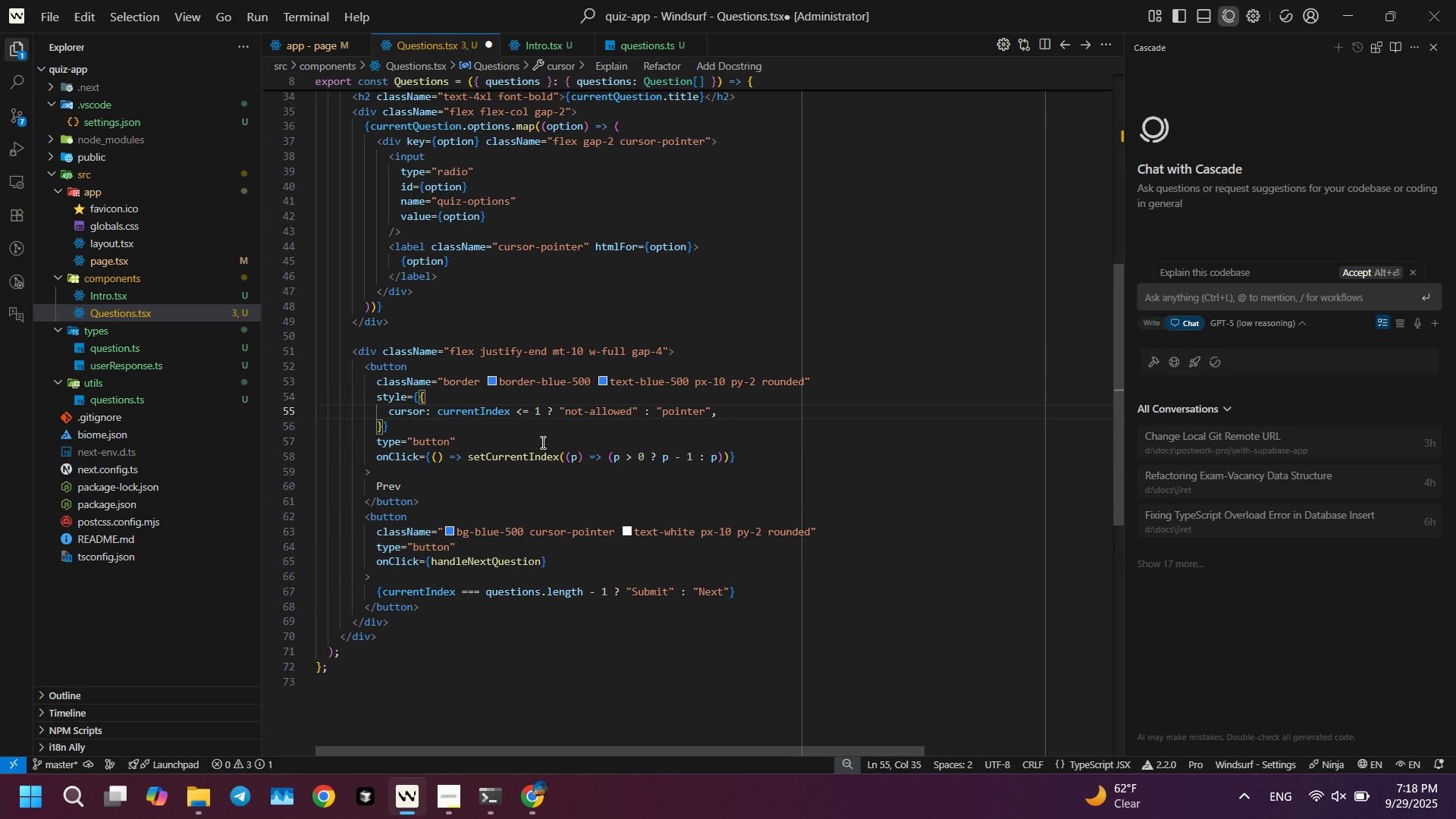 
key(ArrowRight)
 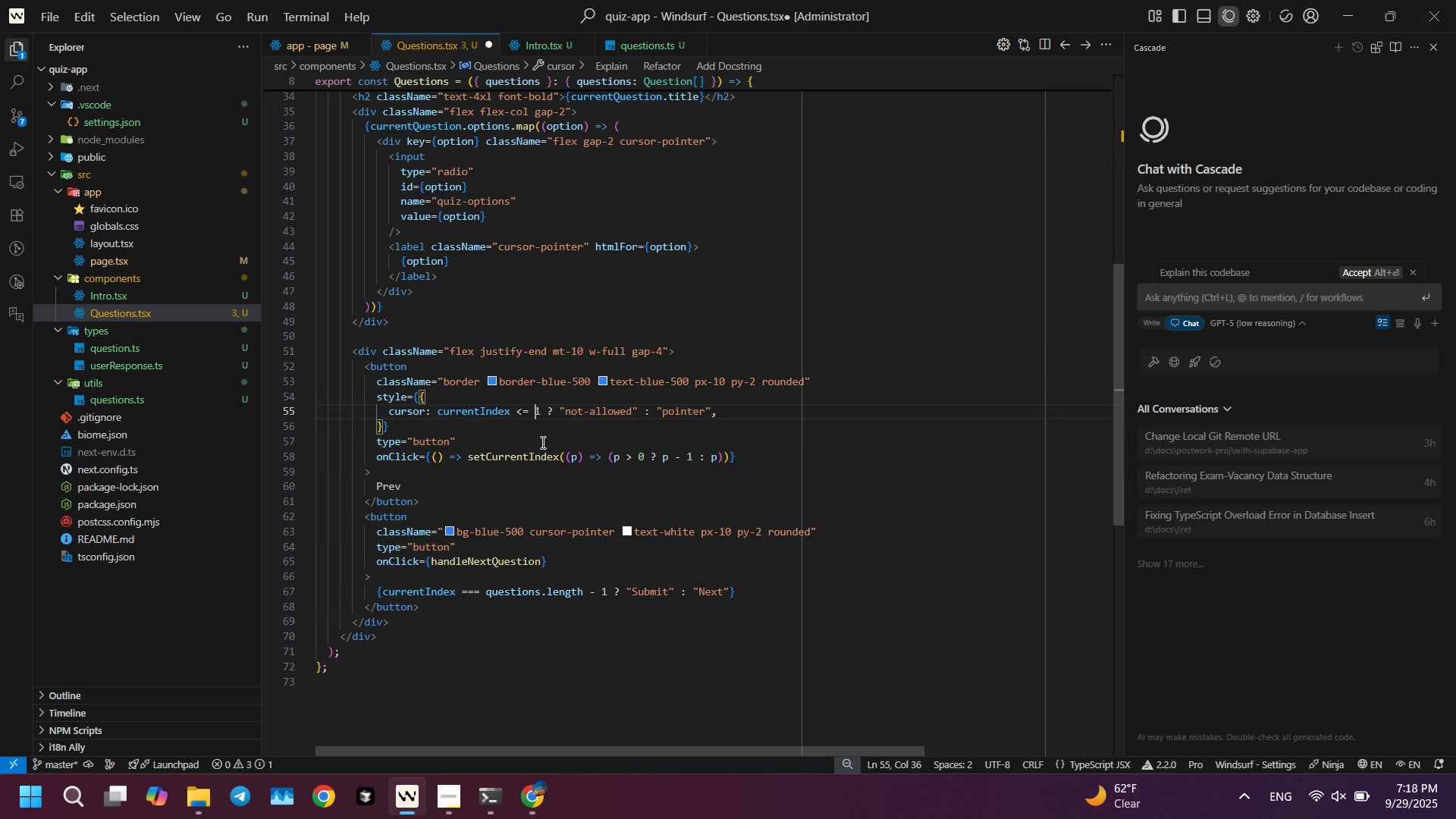 
key(ArrowRight)
 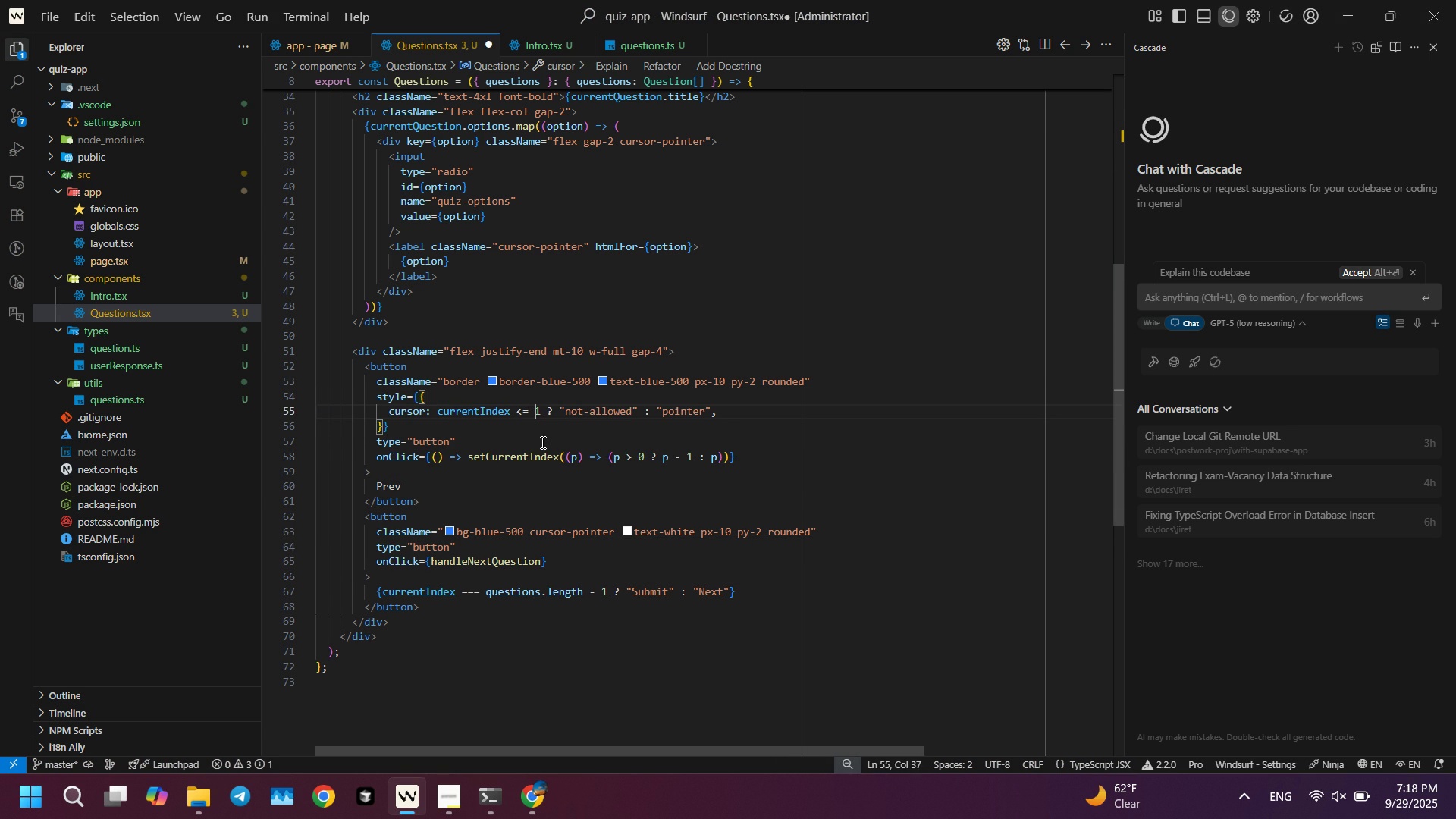 
key(Shift+ShiftLeft)
 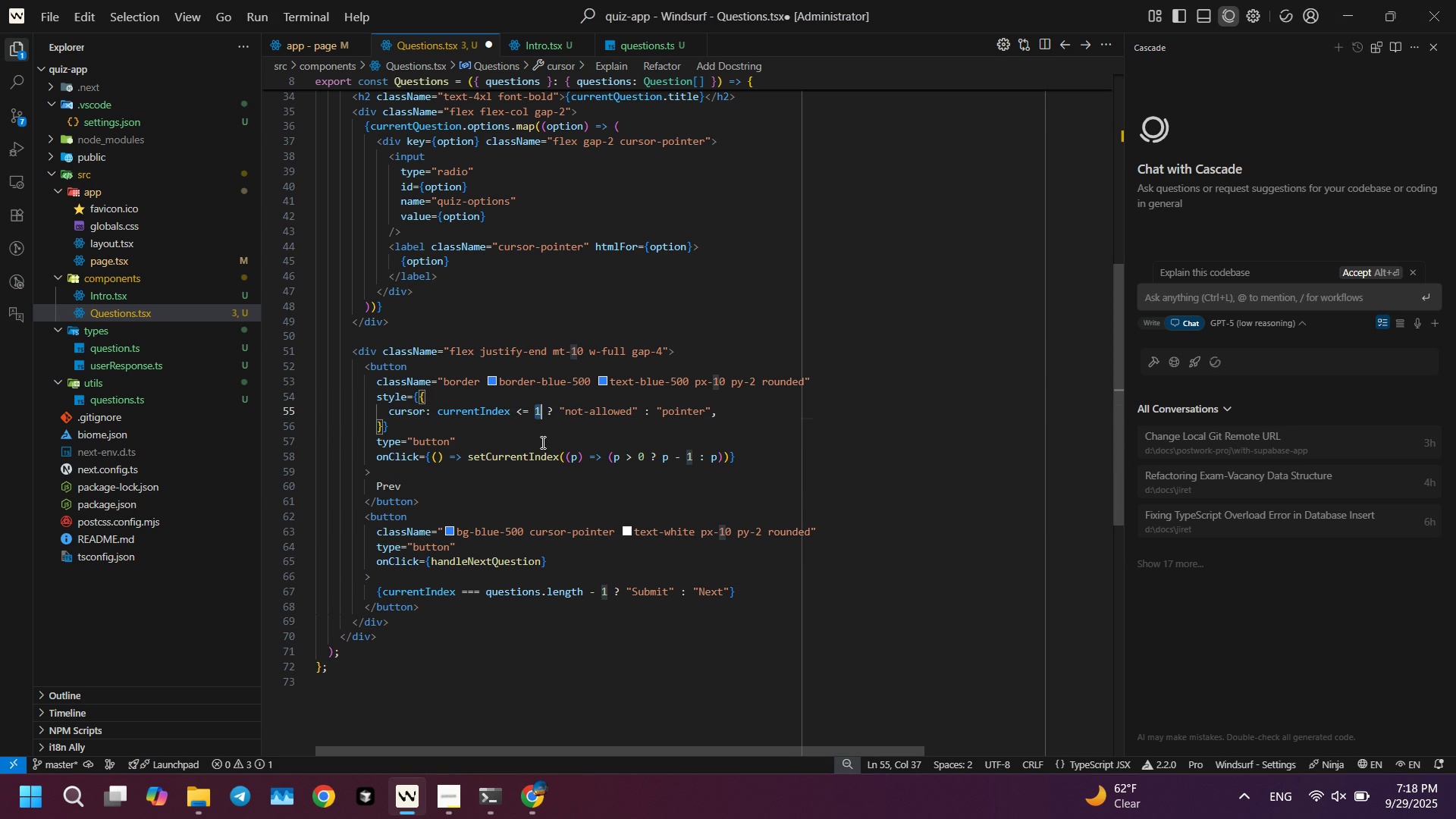 
key(Shift+ArrowRight)
 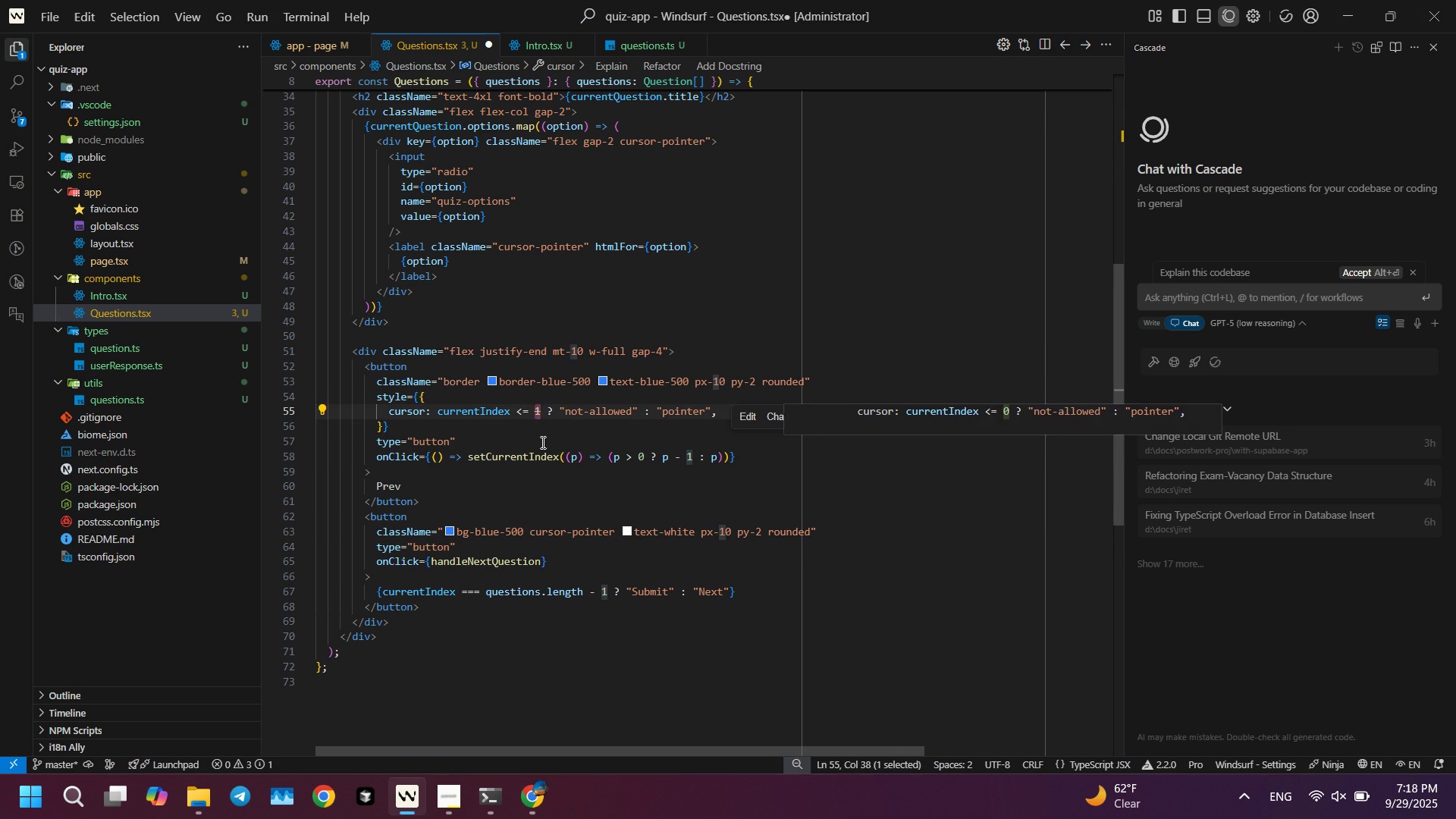 
key(Equal)
 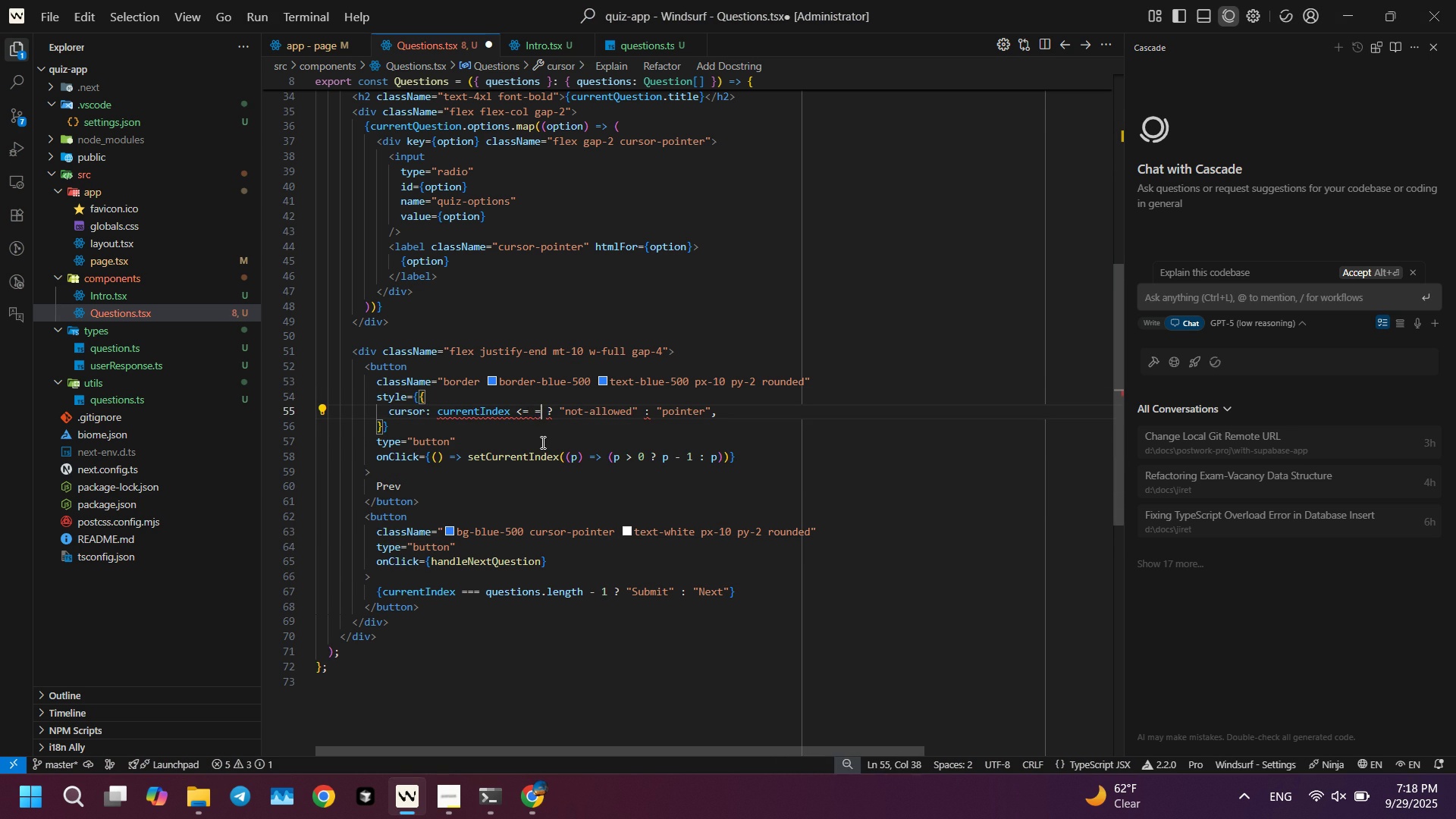 
key(ArrowLeft)
 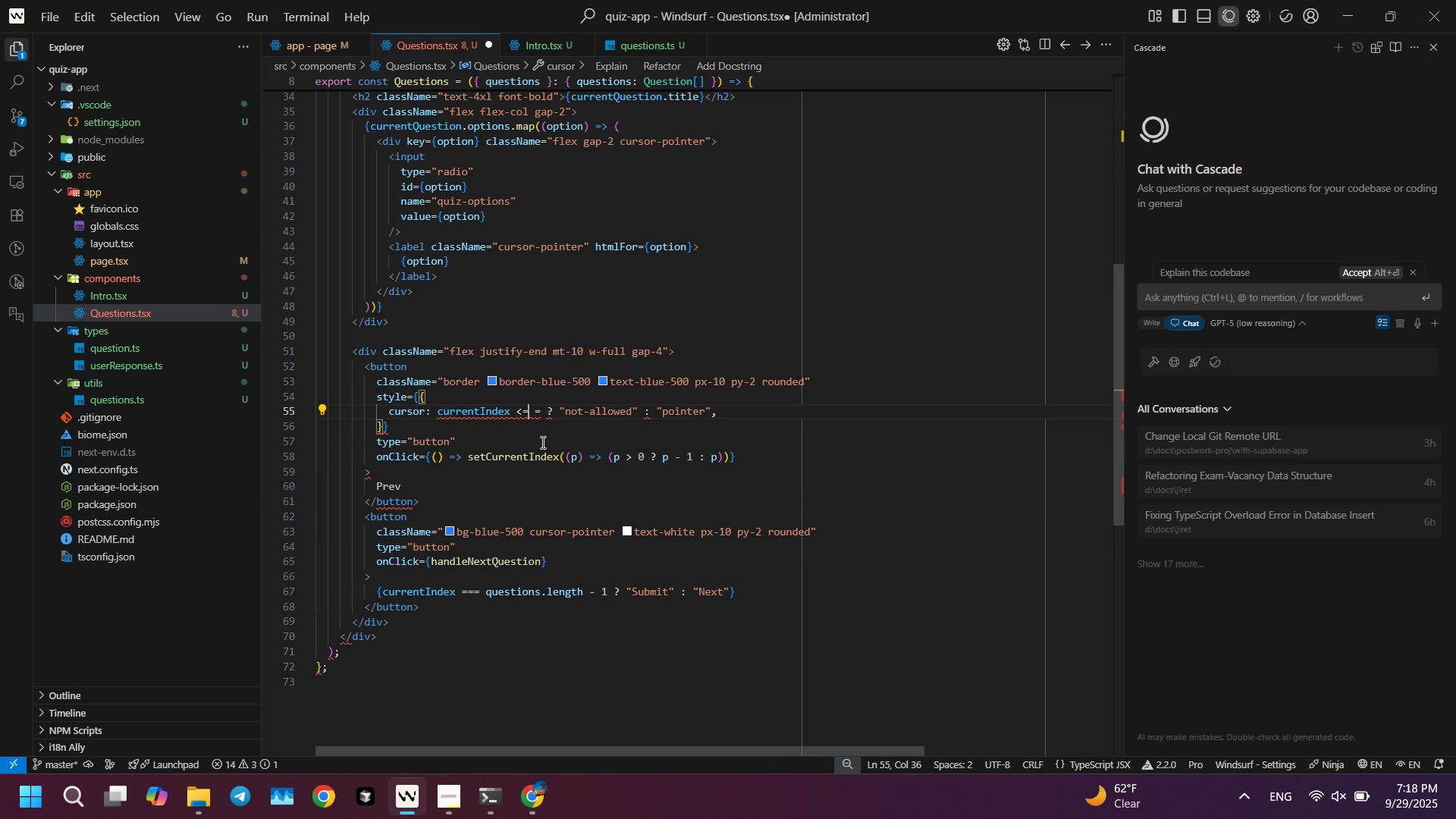 
key(ArrowLeft)
 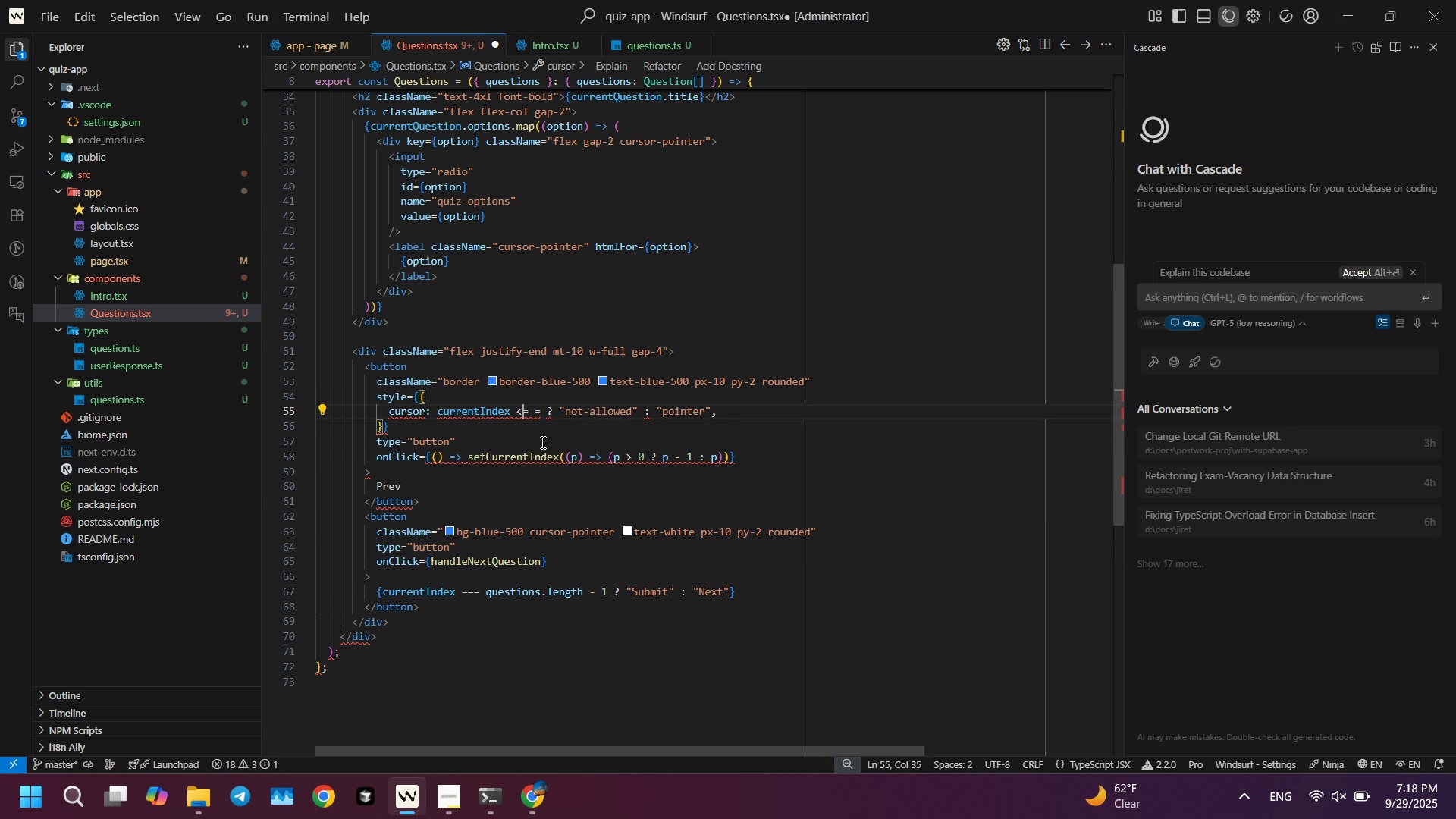 
key(ArrowLeft)
 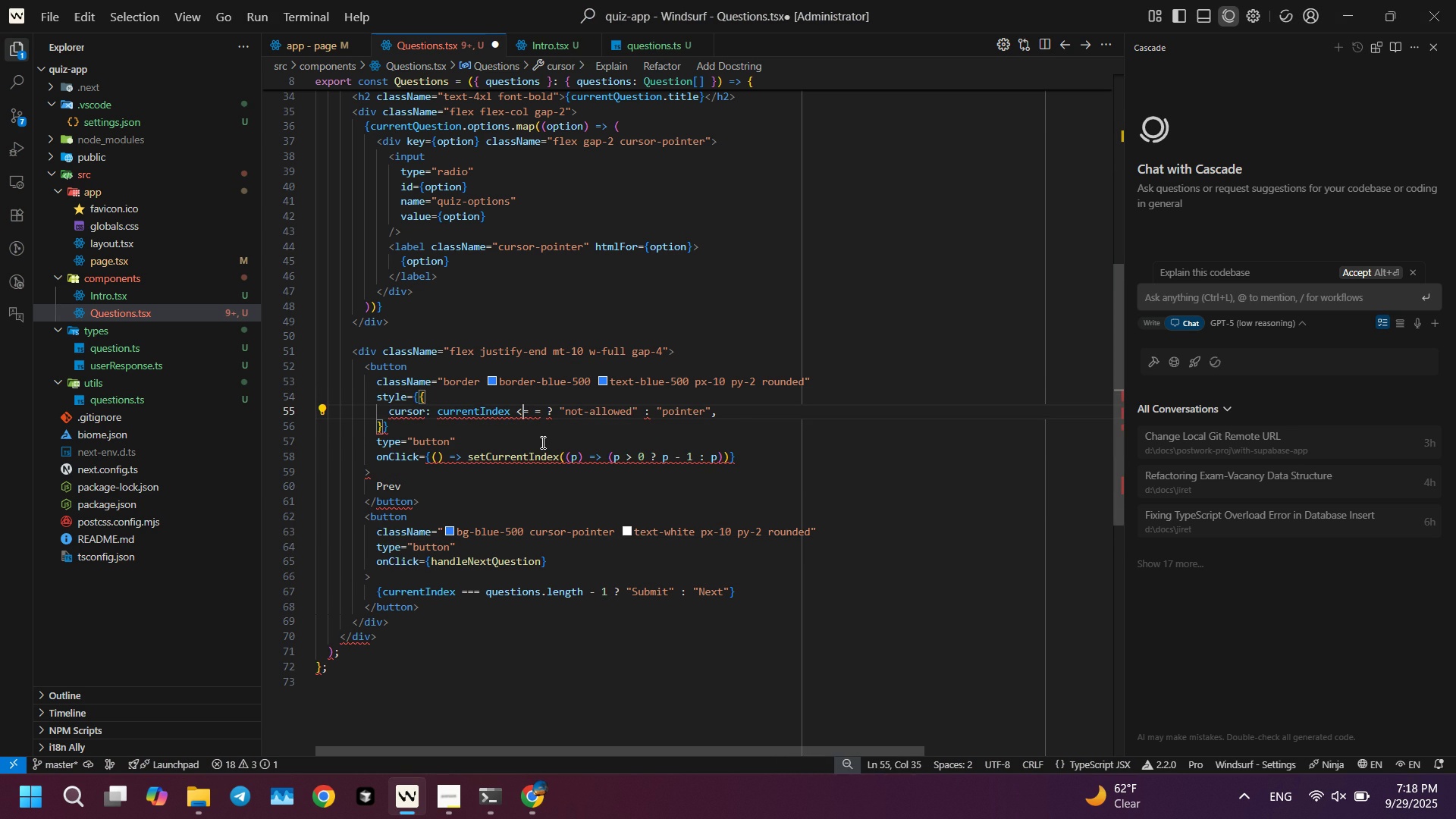 
key(Shift+ShiftLeft)
 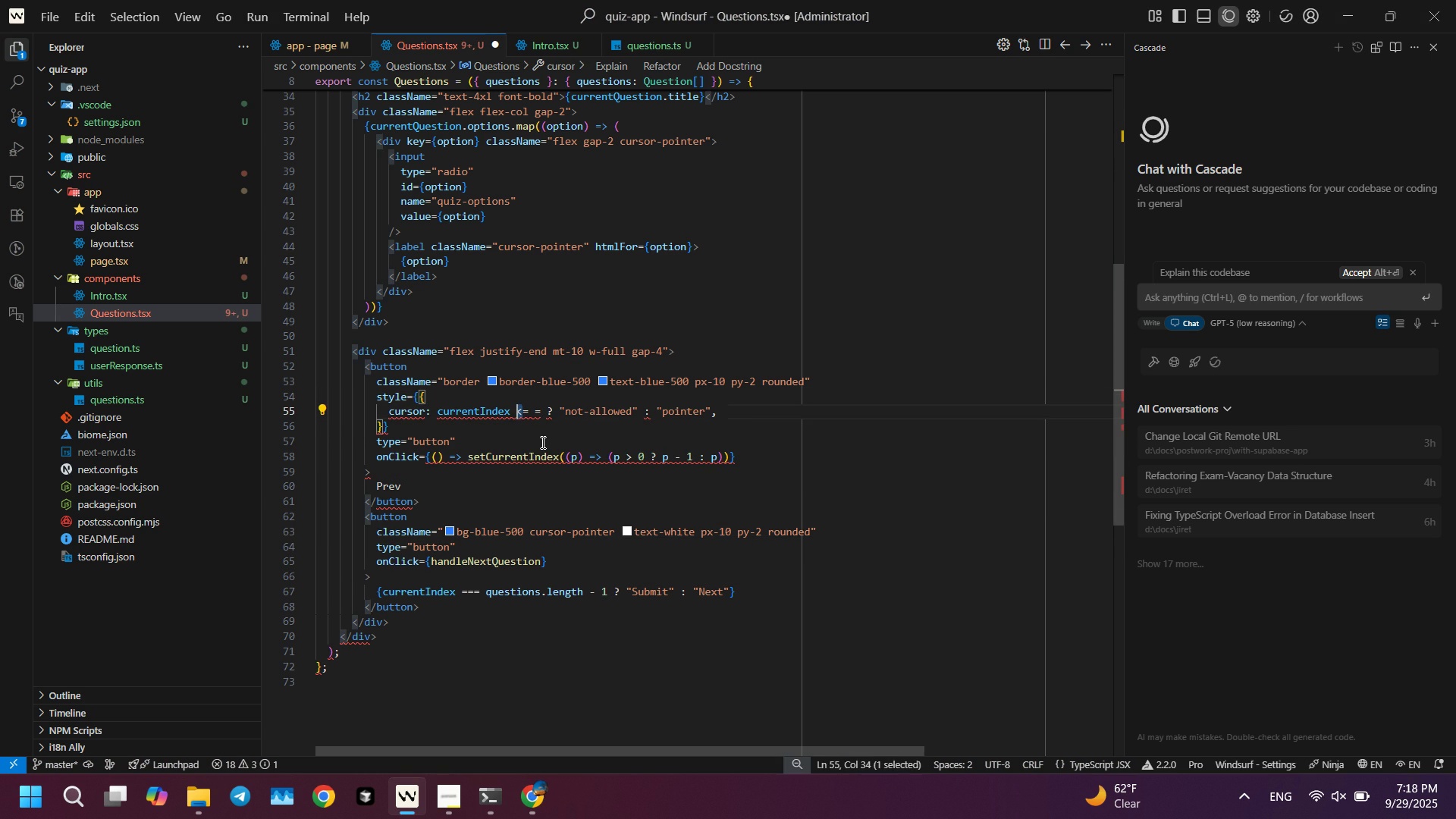 
key(Shift+ArrowLeft)
 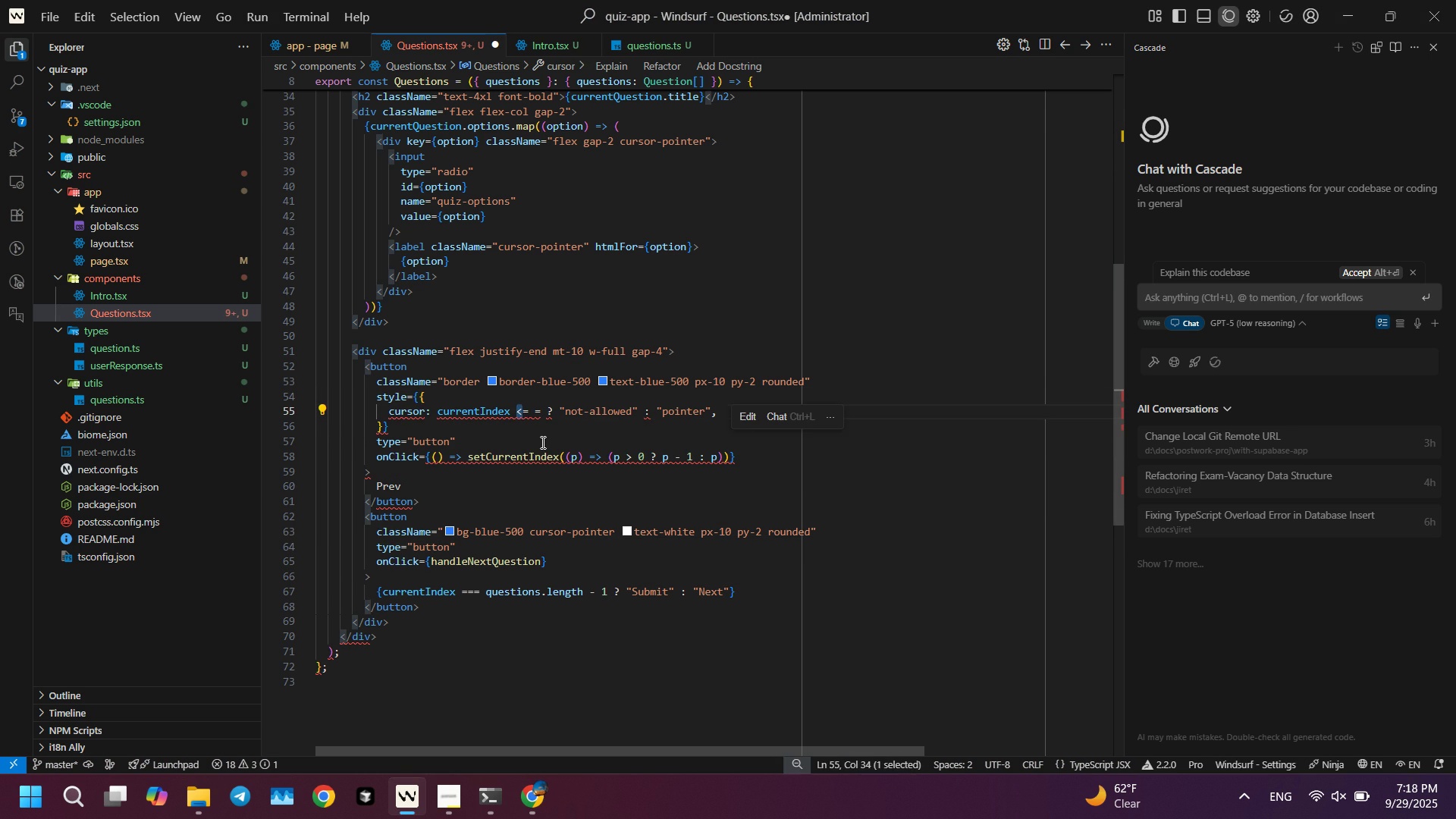 
key(Equal)
 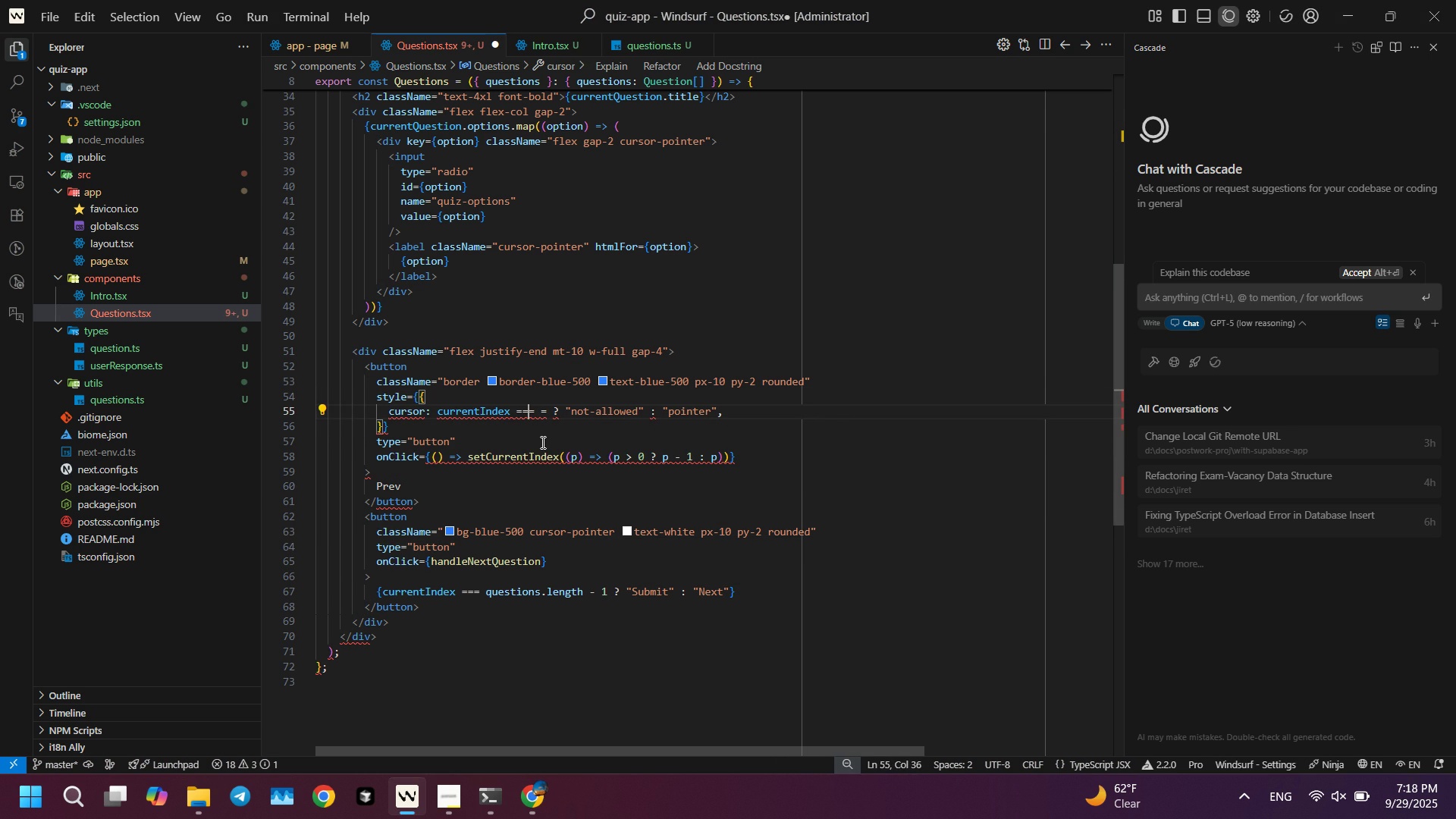 
key(Equal)
 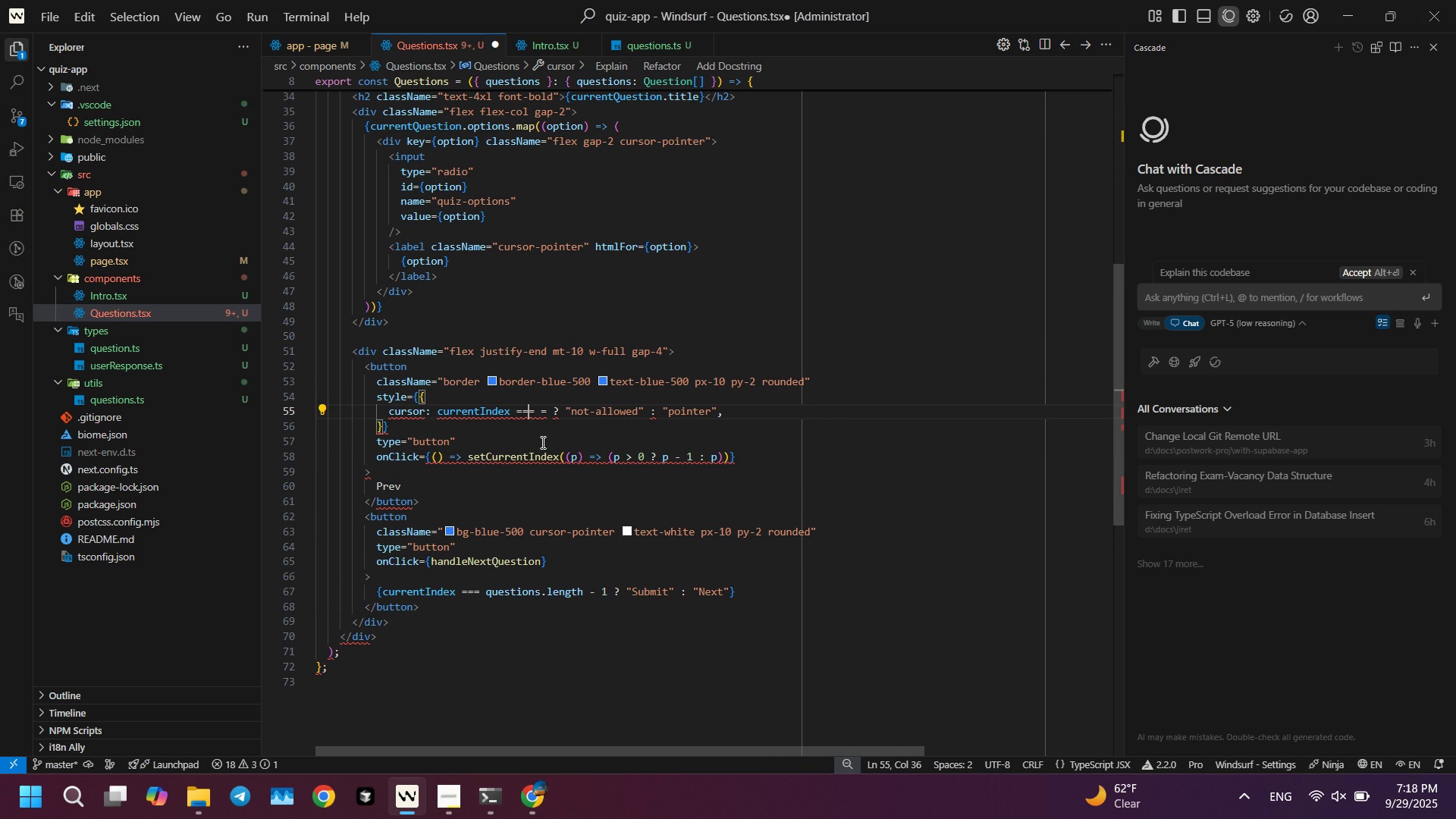 
key(ArrowRight)
 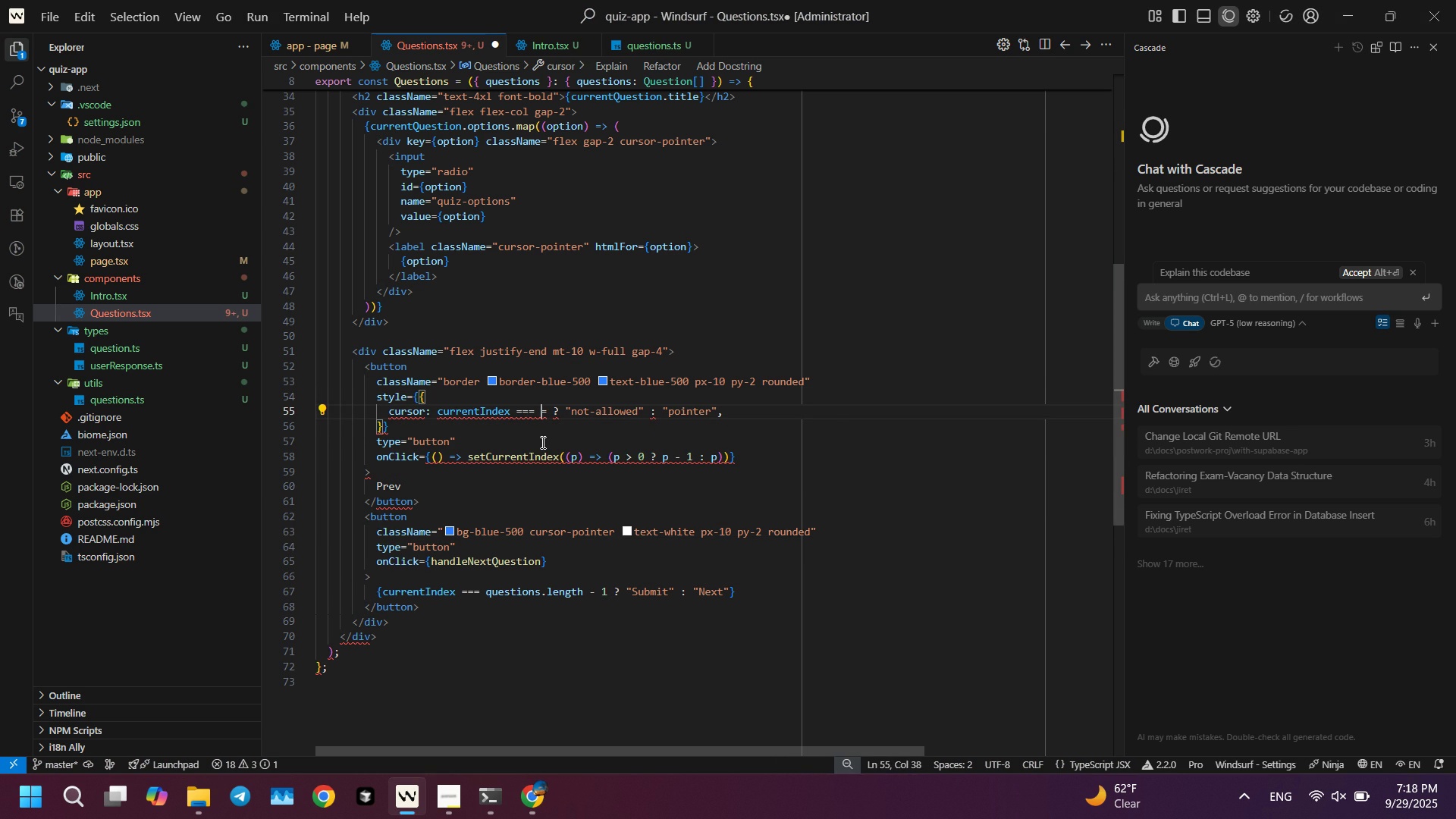 
key(ArrowRight)
 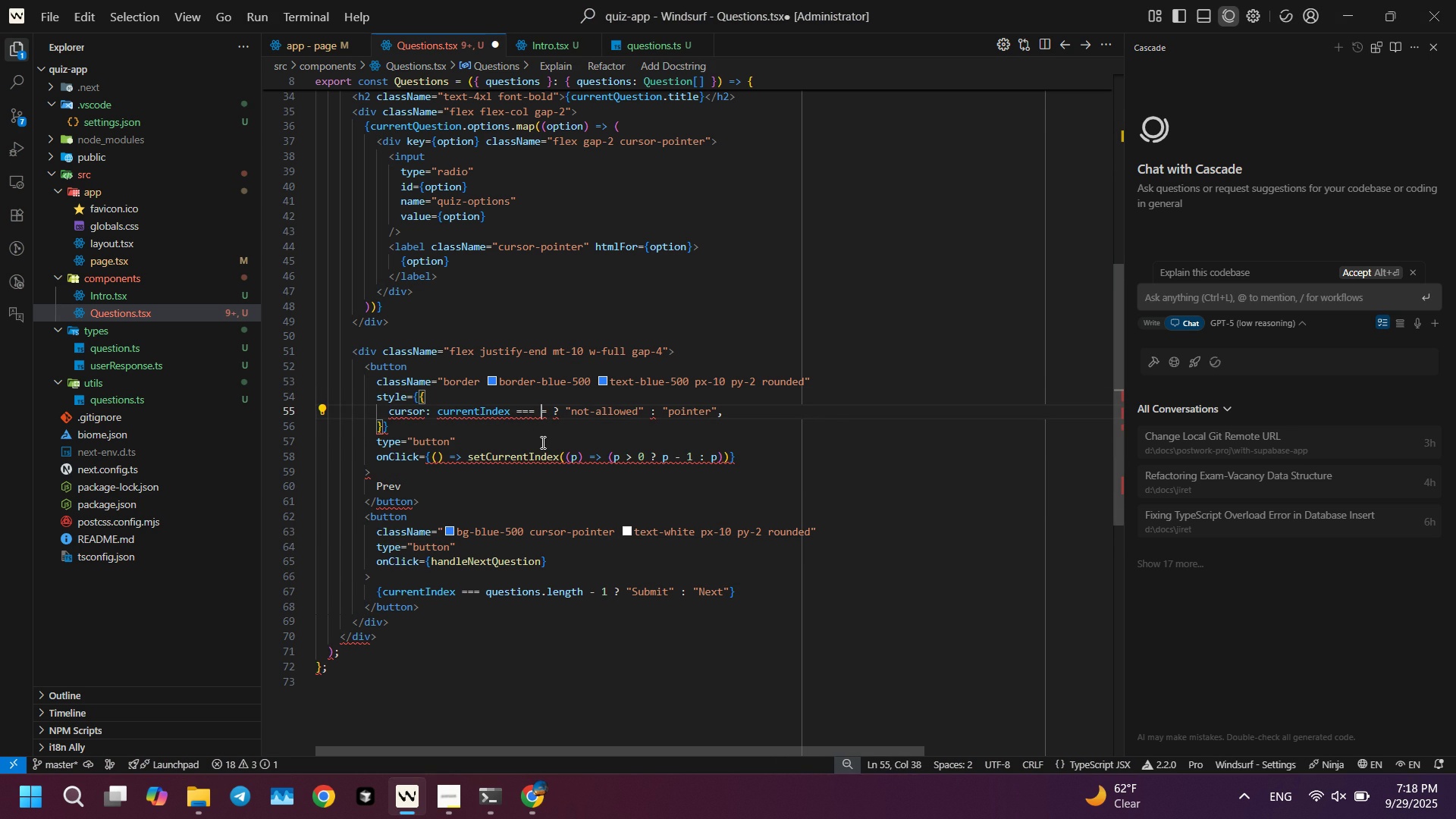 
key(Shift+ShiftLeft)
 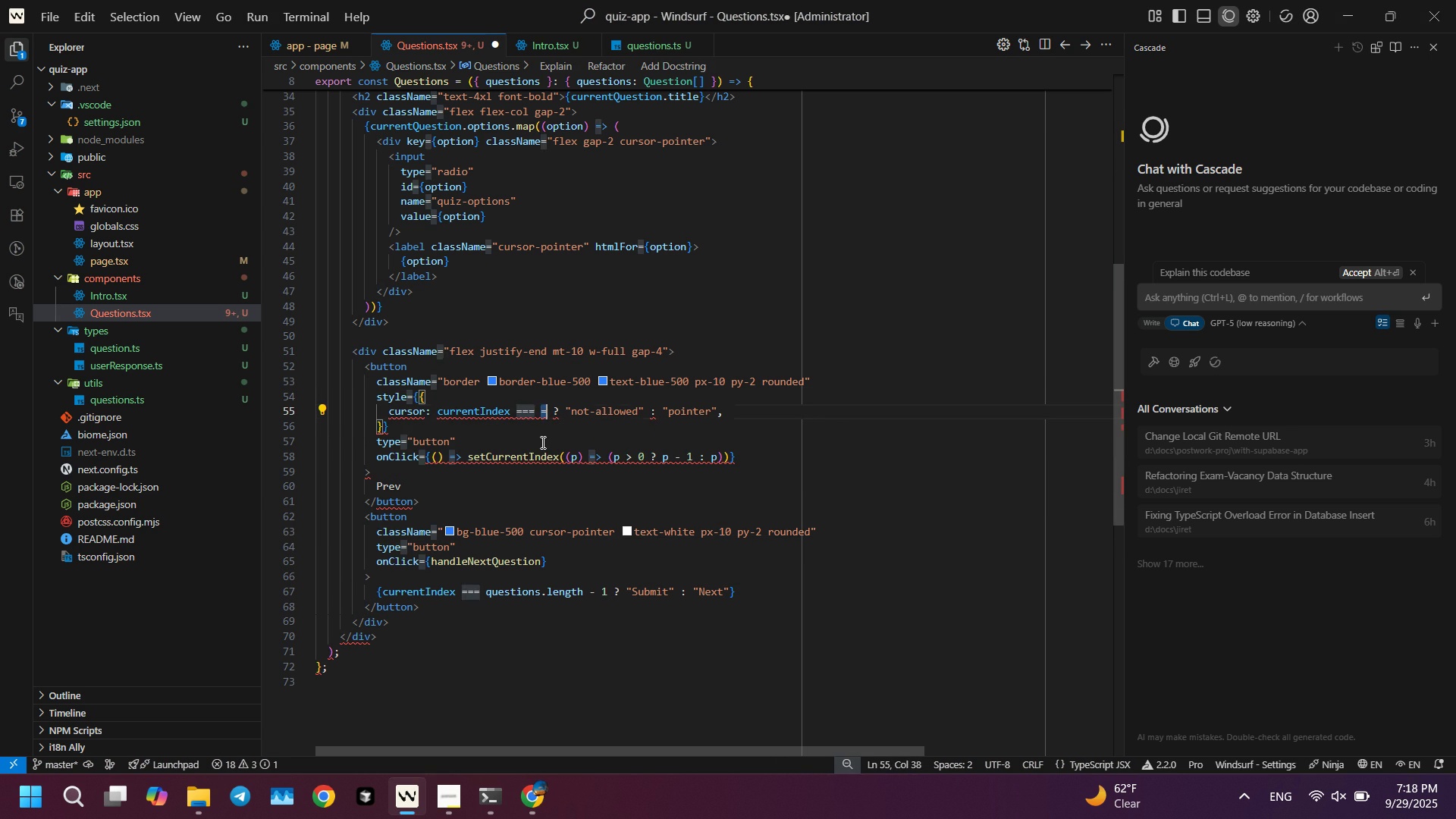 
key(Shift+ArrowRight)
 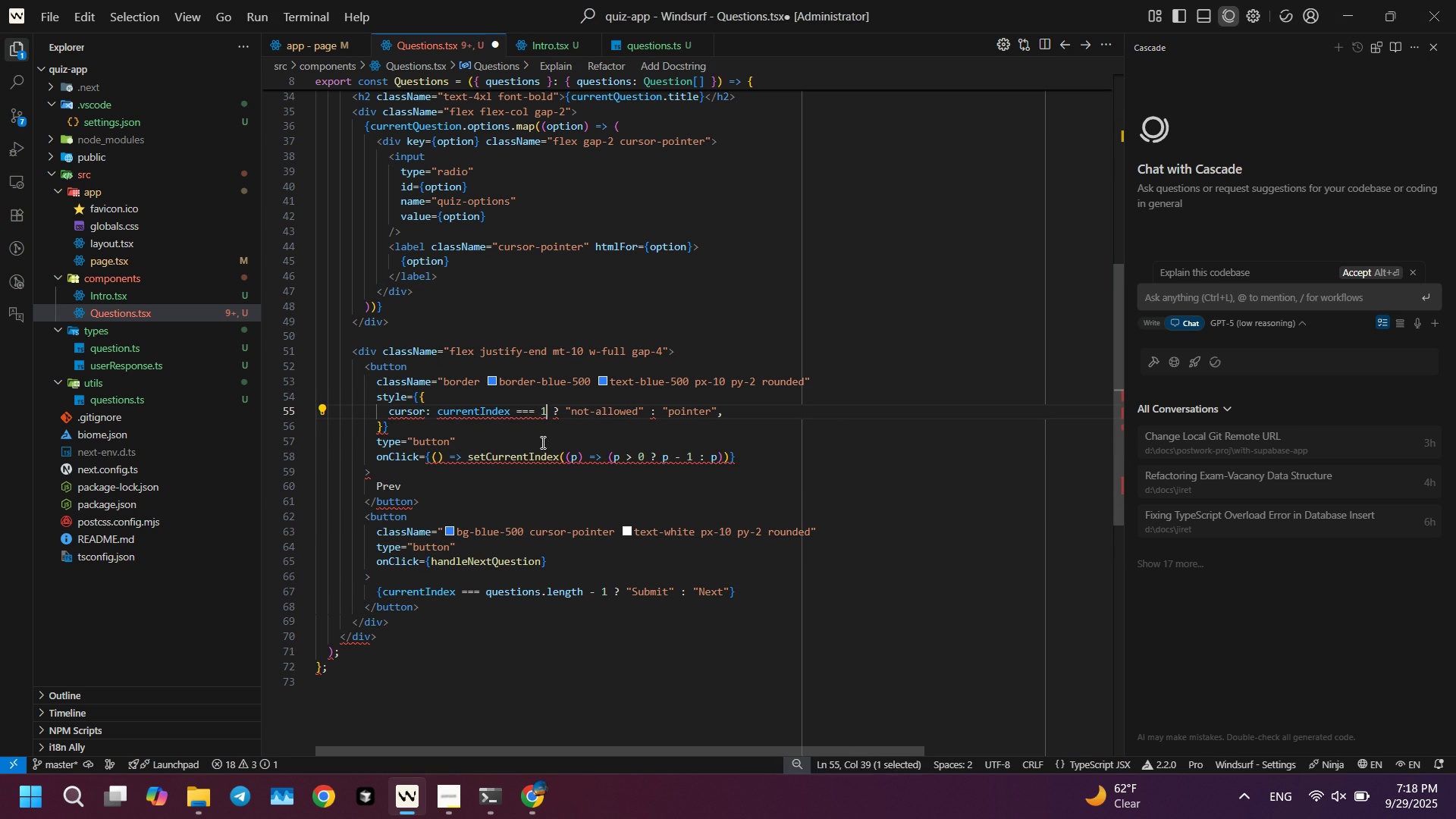 
key(1)
 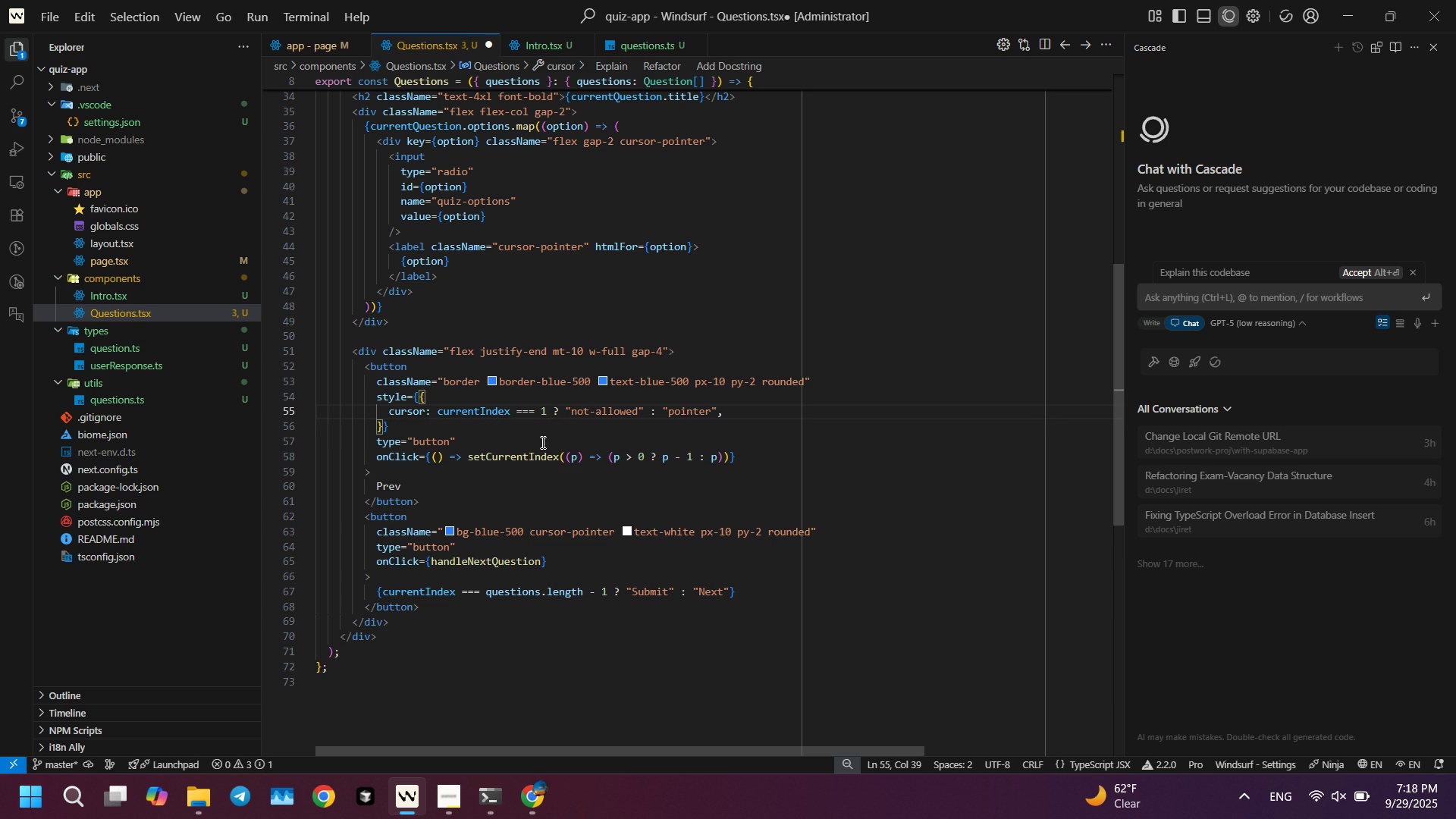 
key(Control+ControlLeft)
 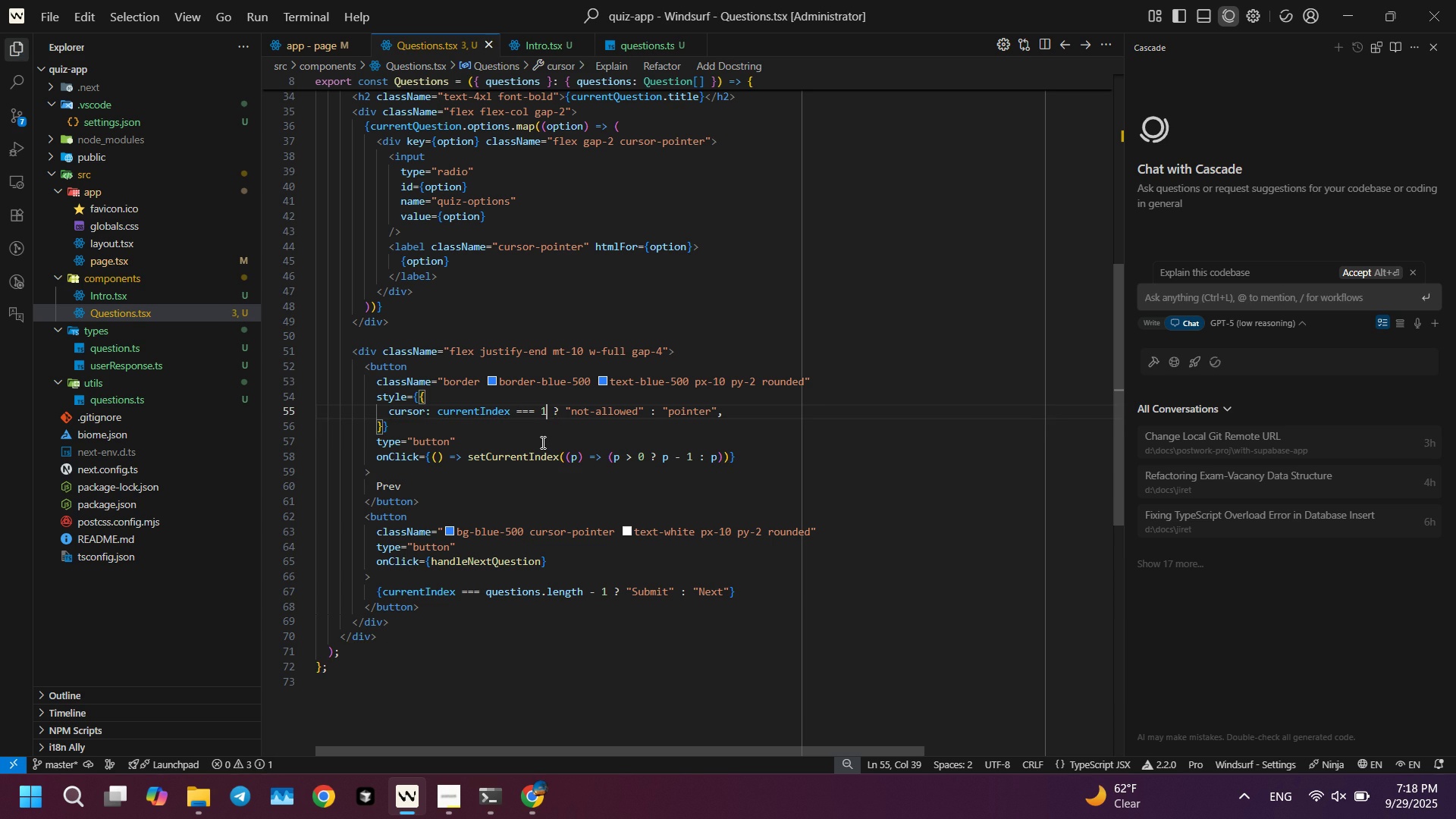 
key(Control+S)
 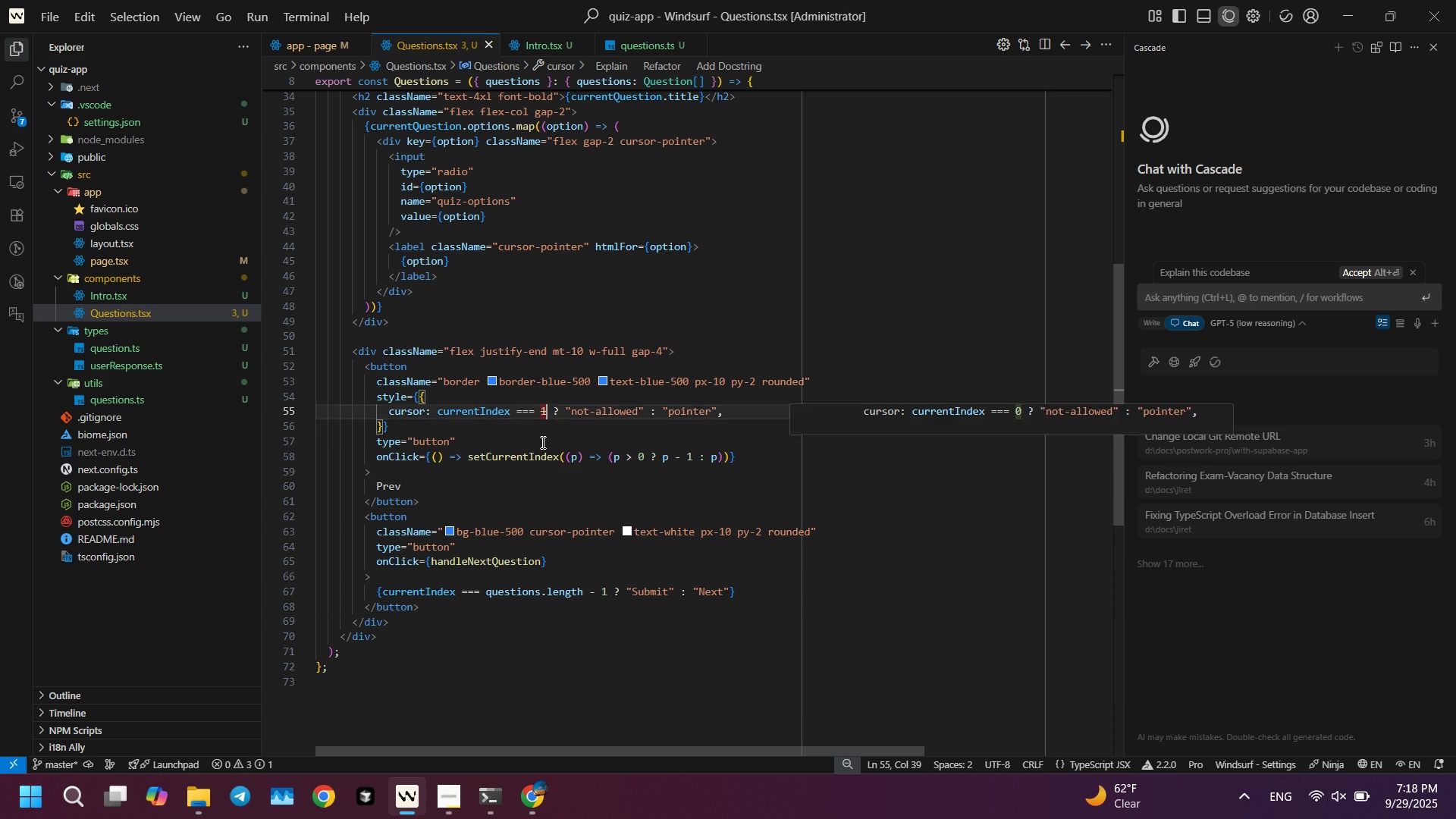 
key(Alt+AltLeft)
 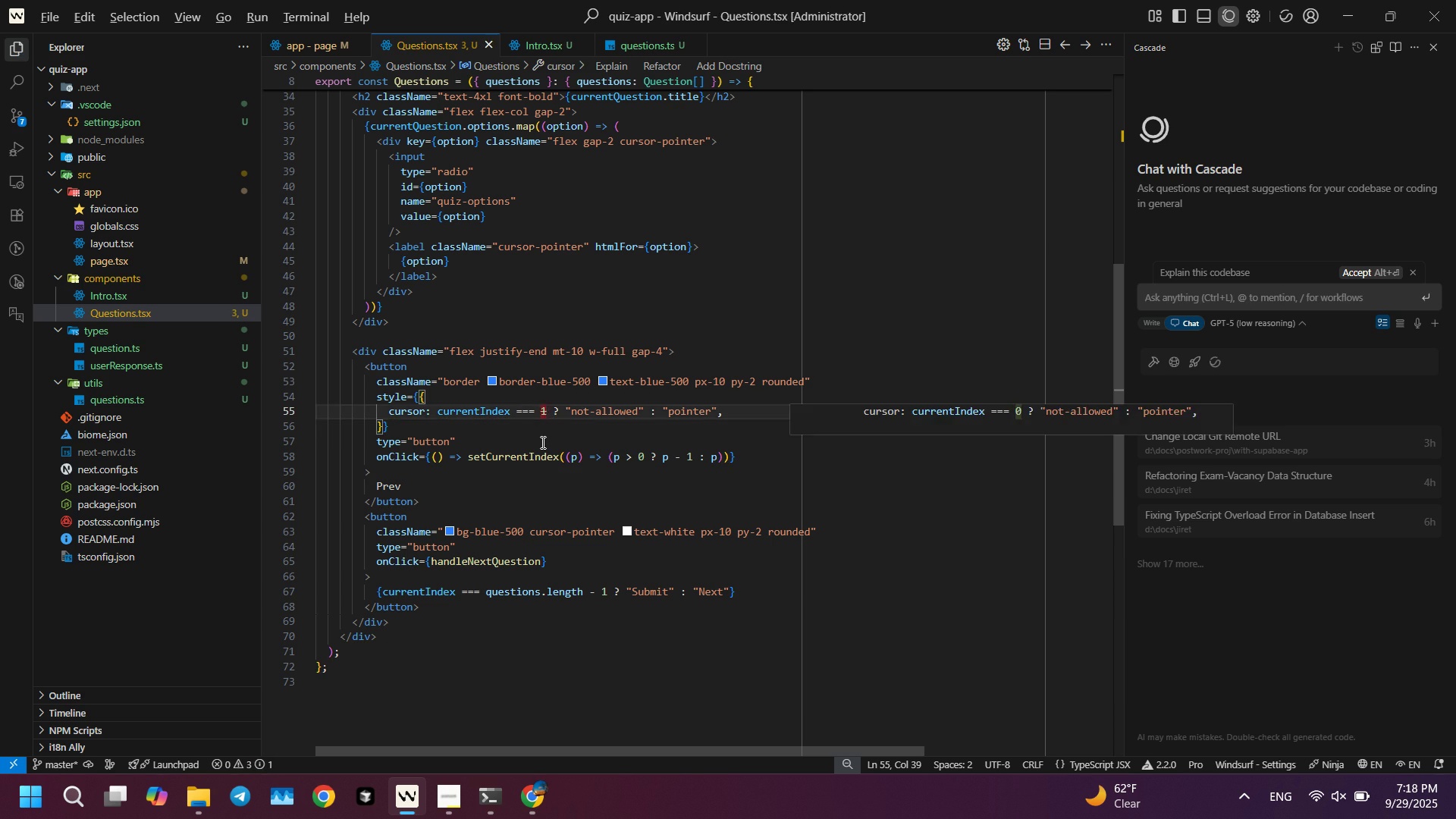 
key(Alt+Tab)
 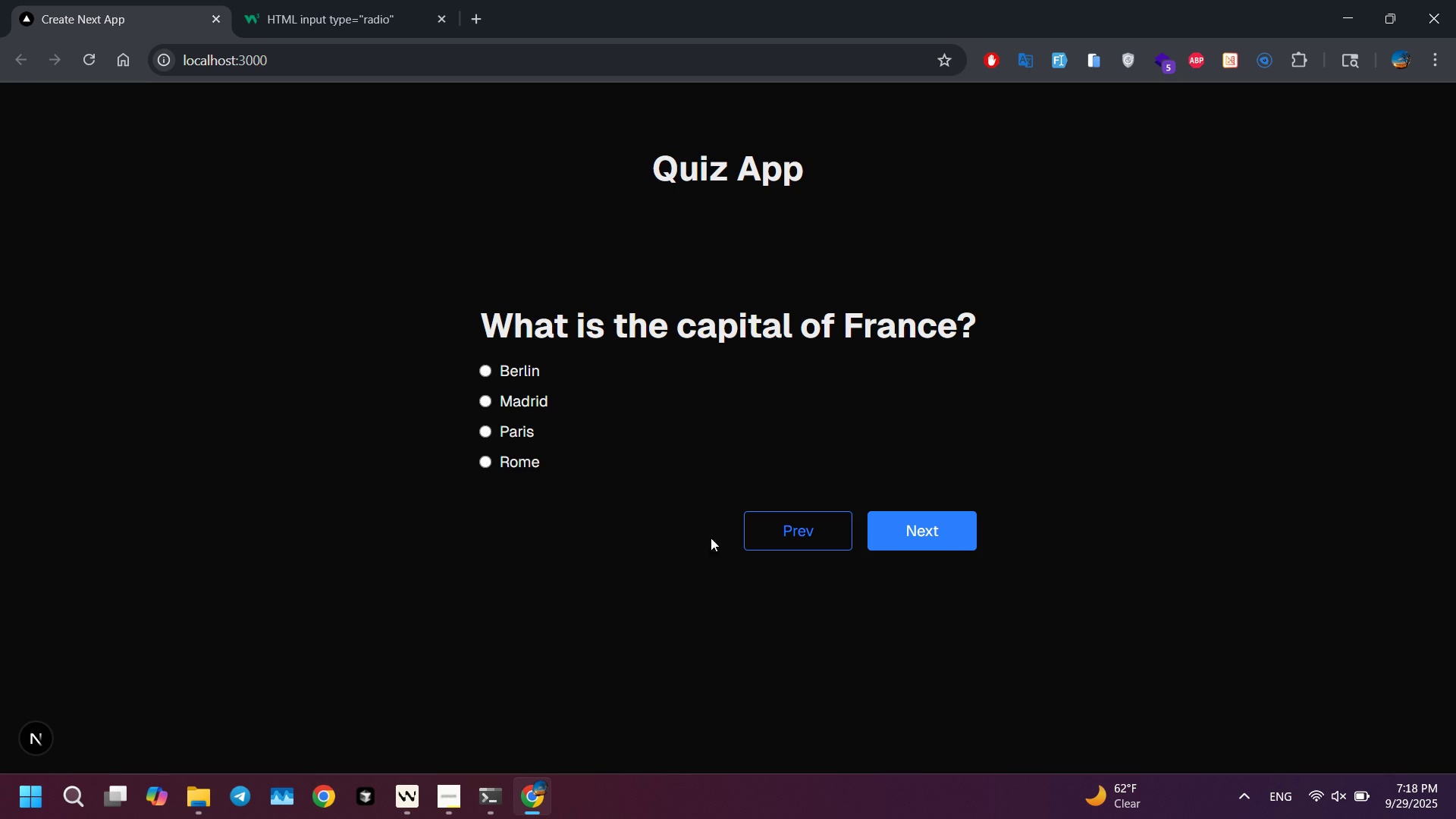 
left_click([795, 530])
 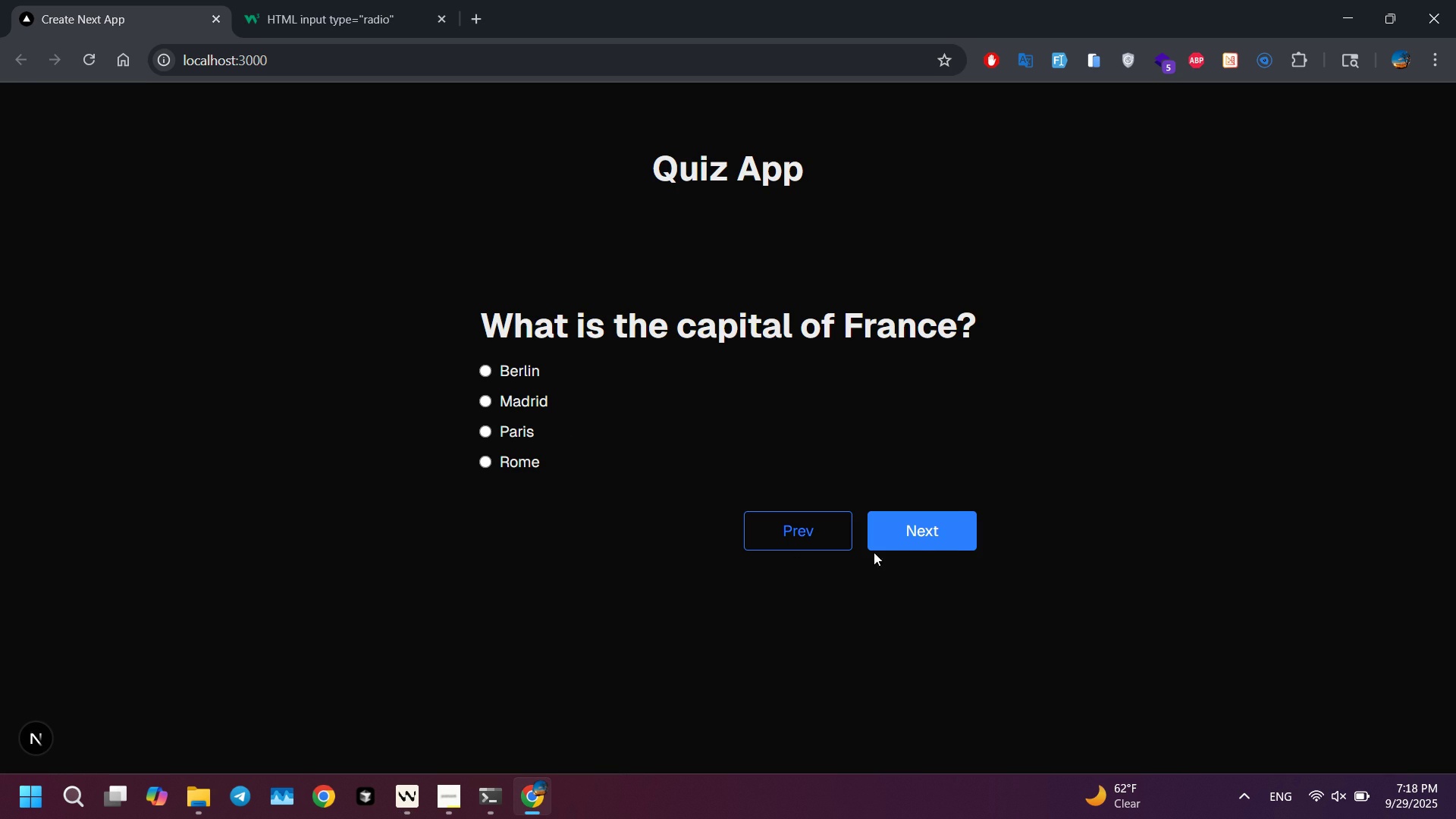 
left_click([918, 539])
 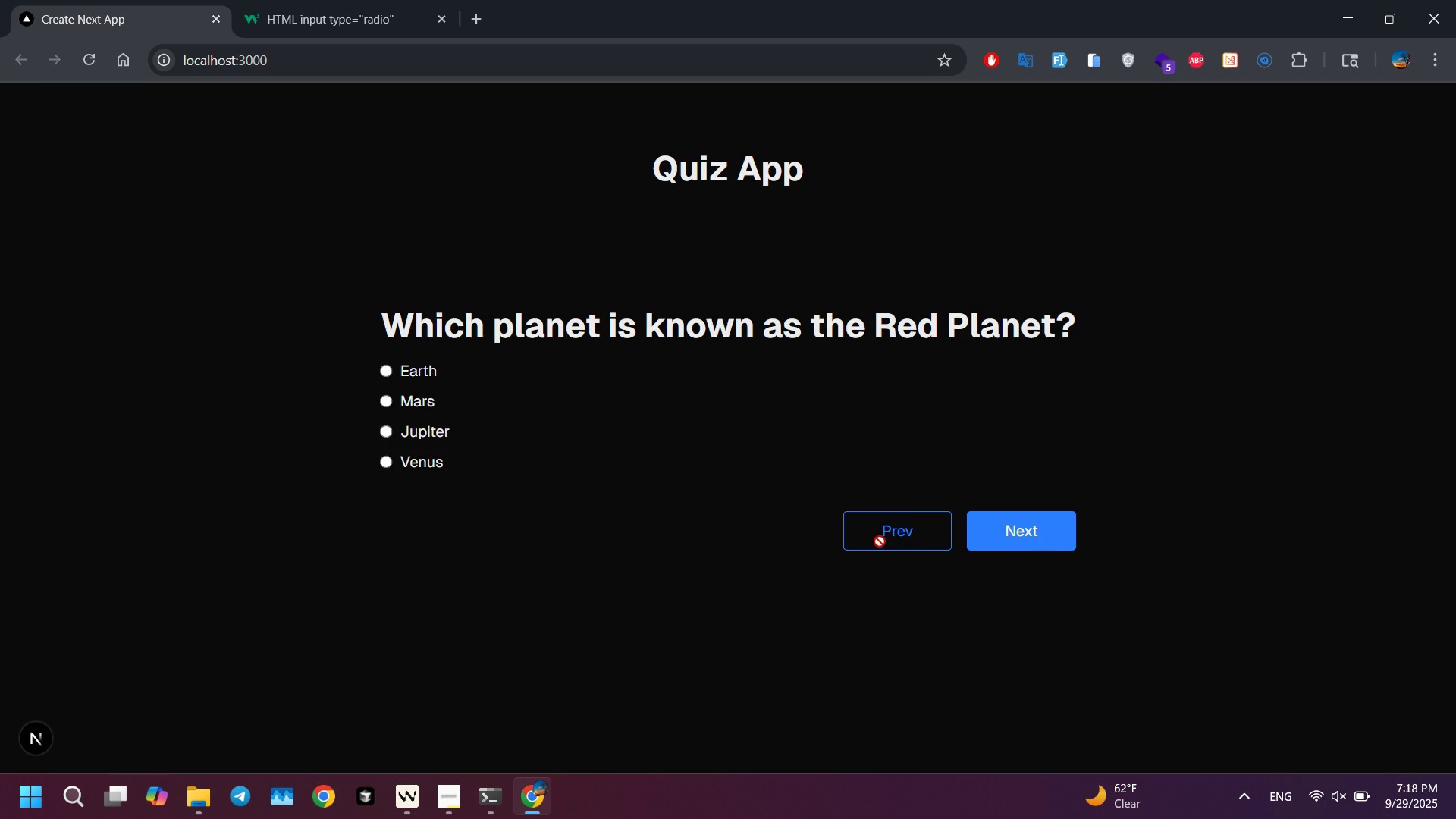 
left_click([880, 541])
 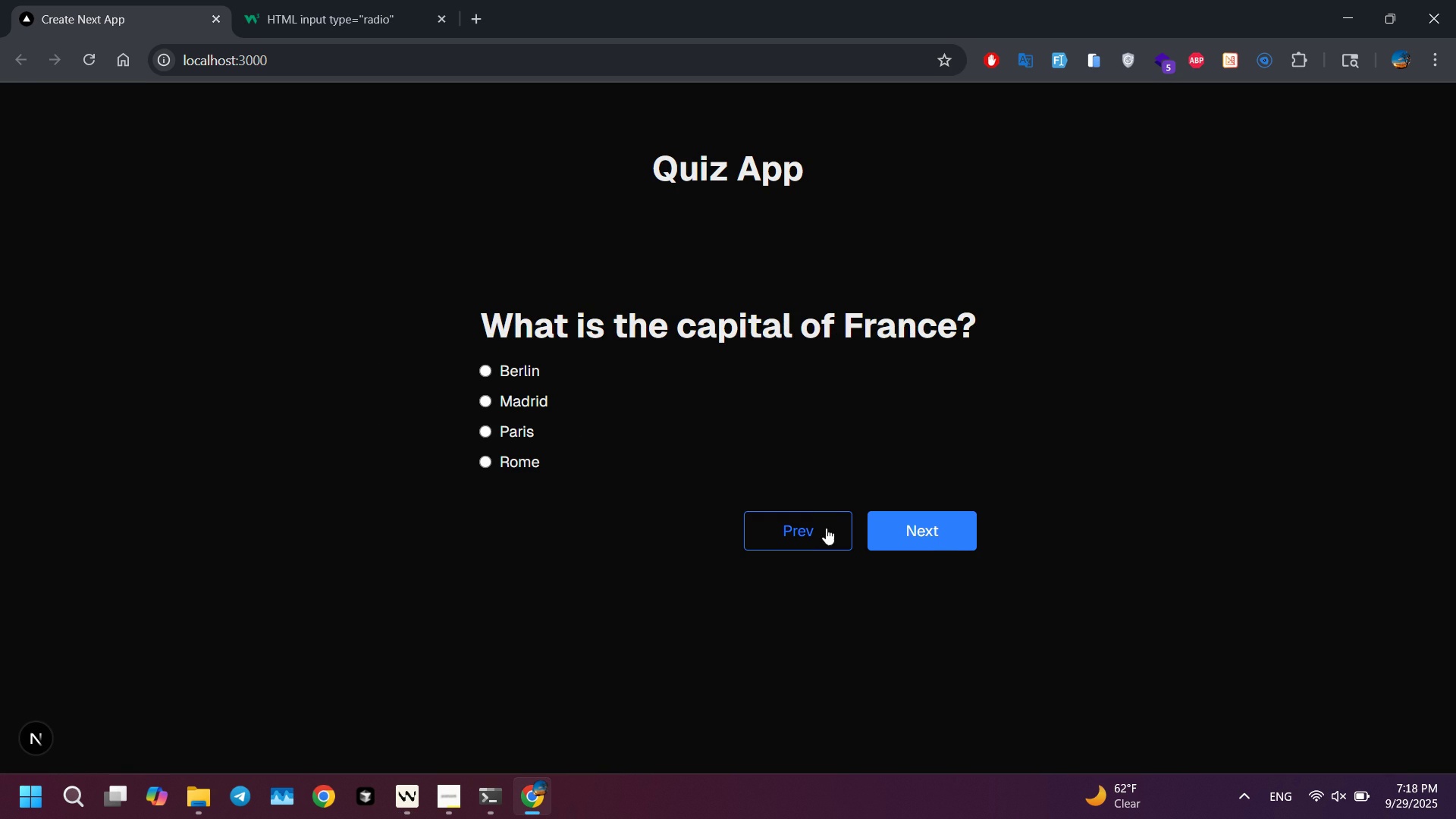 
left_click([902, 530])
 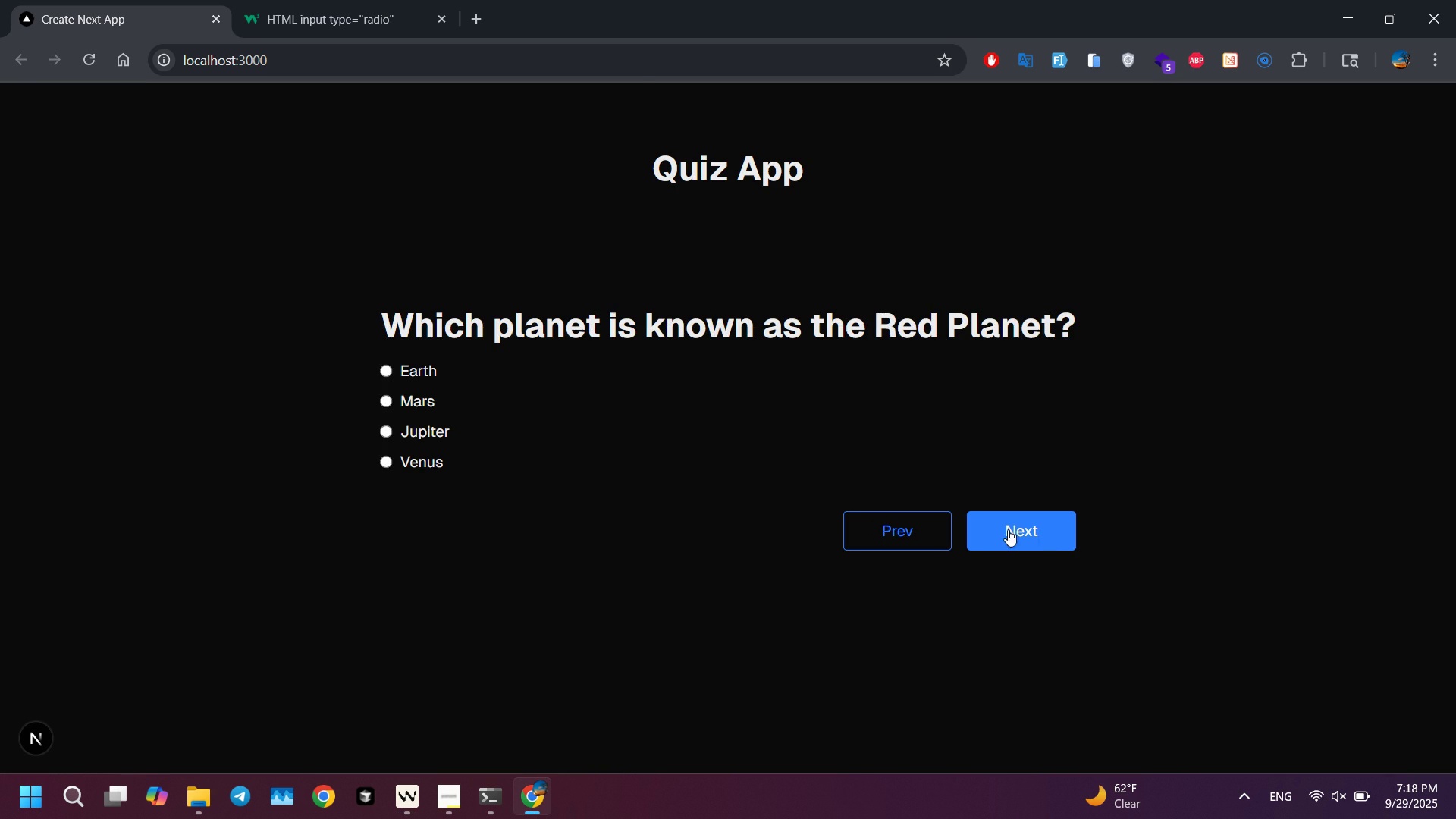 
left_click([1023, 530])
 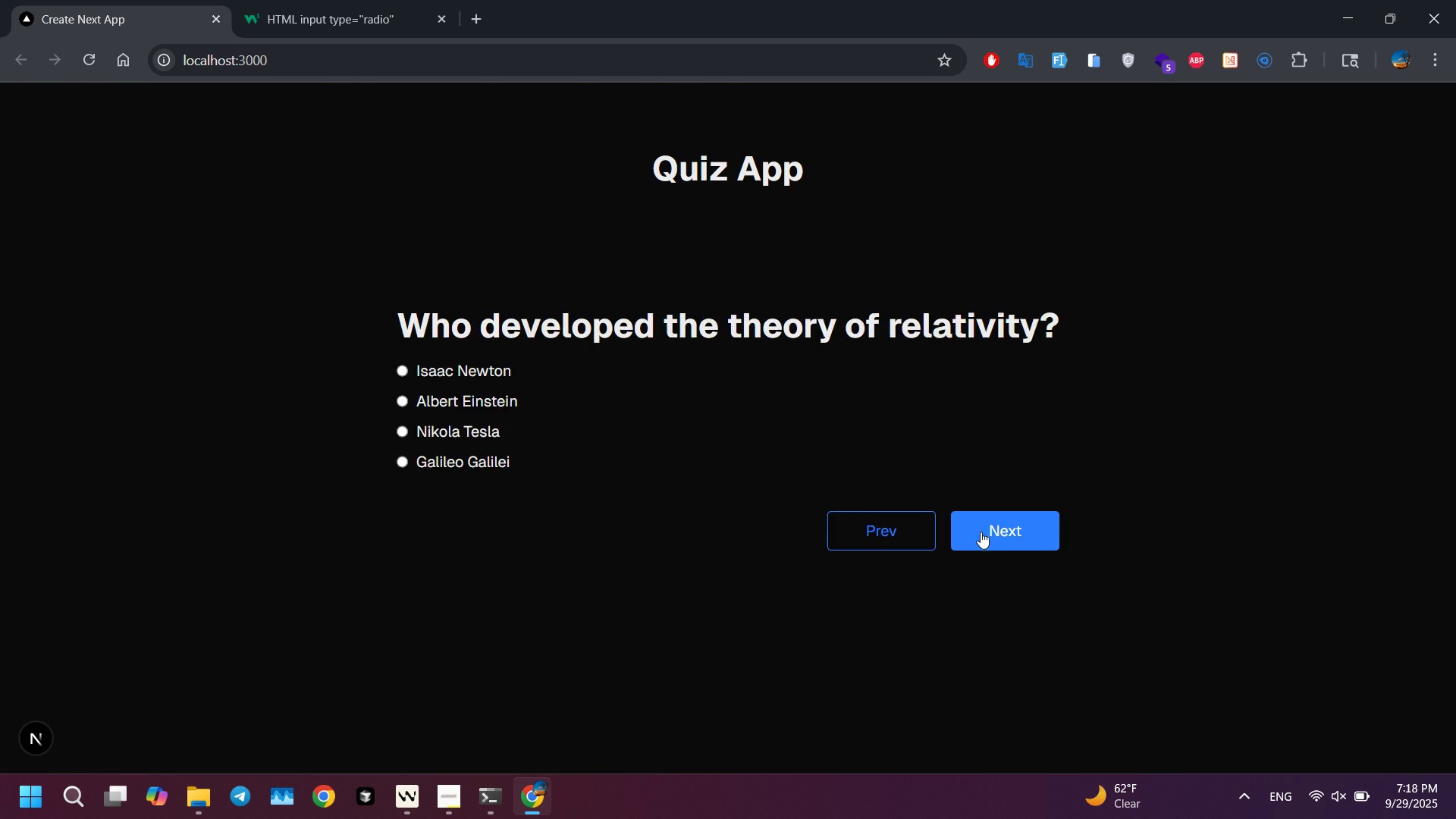 
key(Alt+AltLeft)
 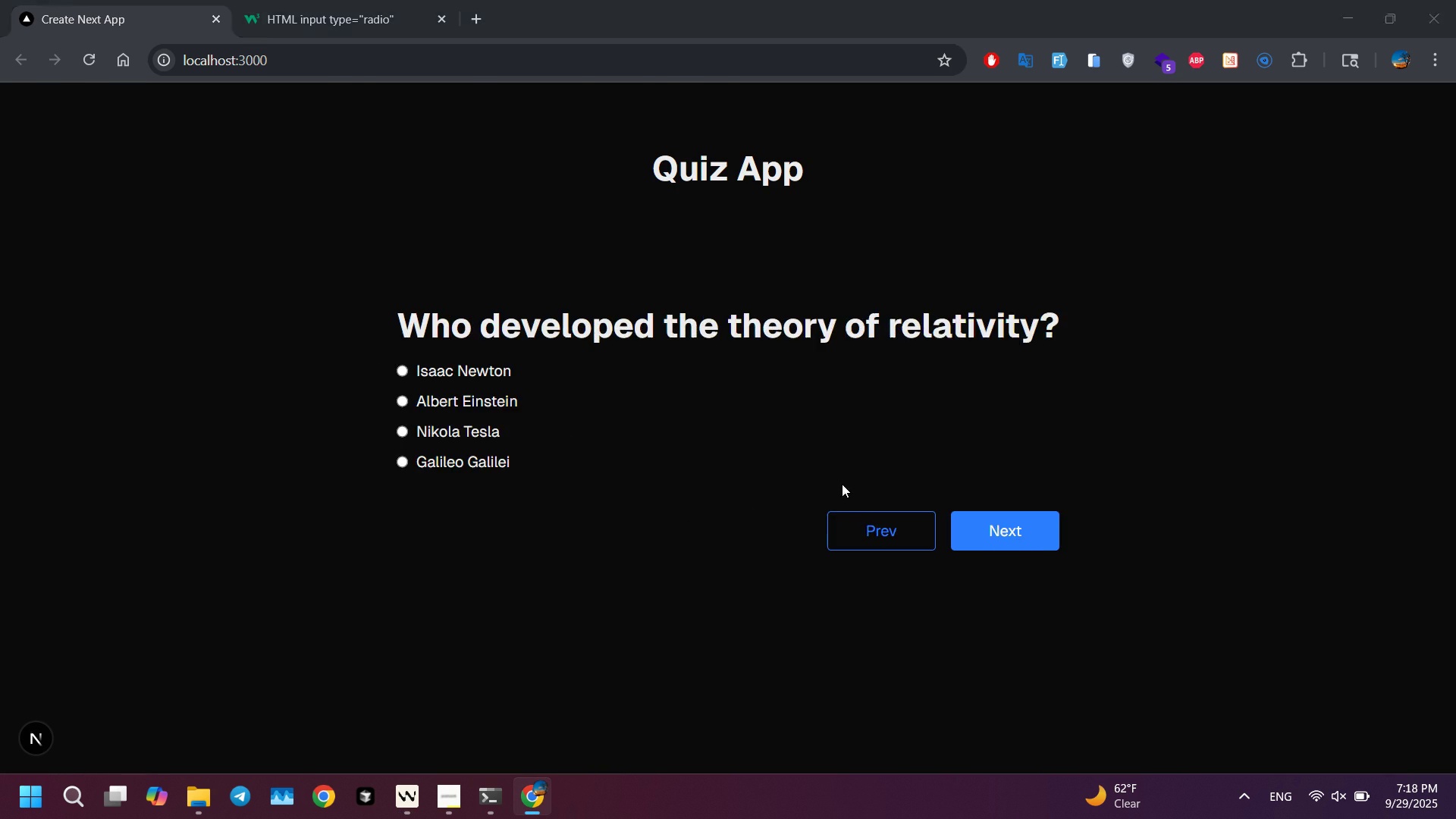 
key(Alt+Tab)
 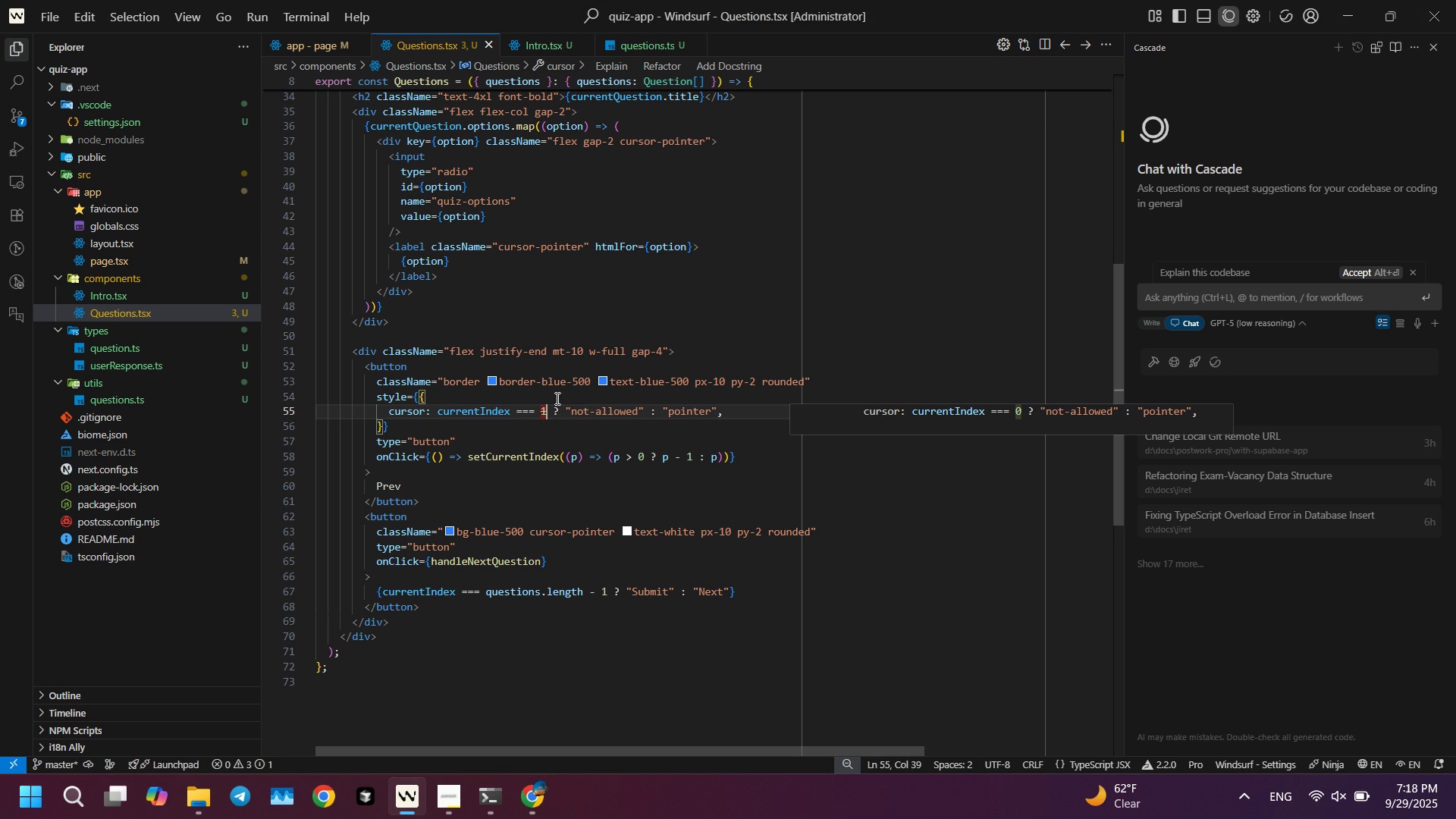 
key(Tab)
 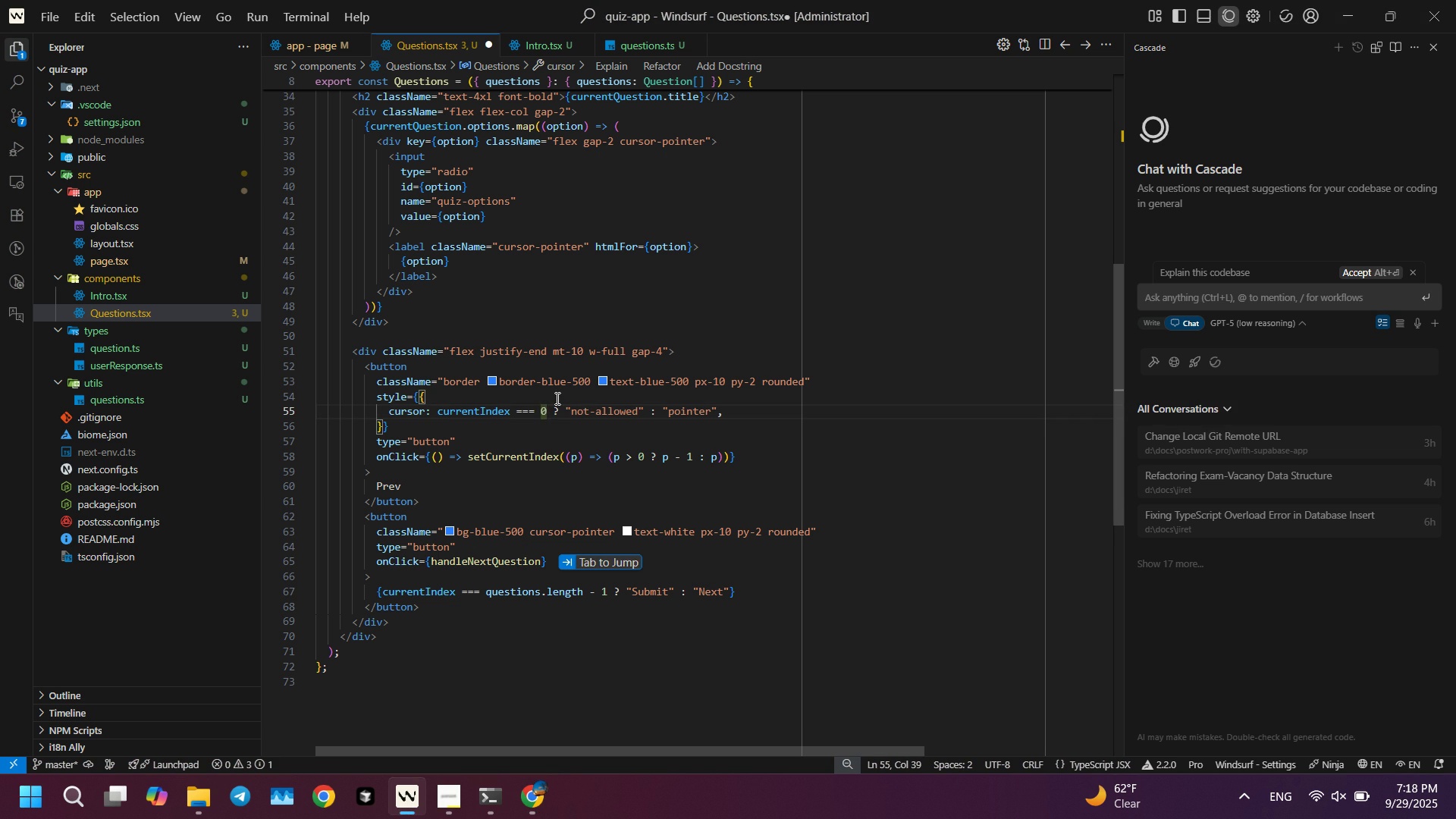 
key(Control+ControlLeft)
 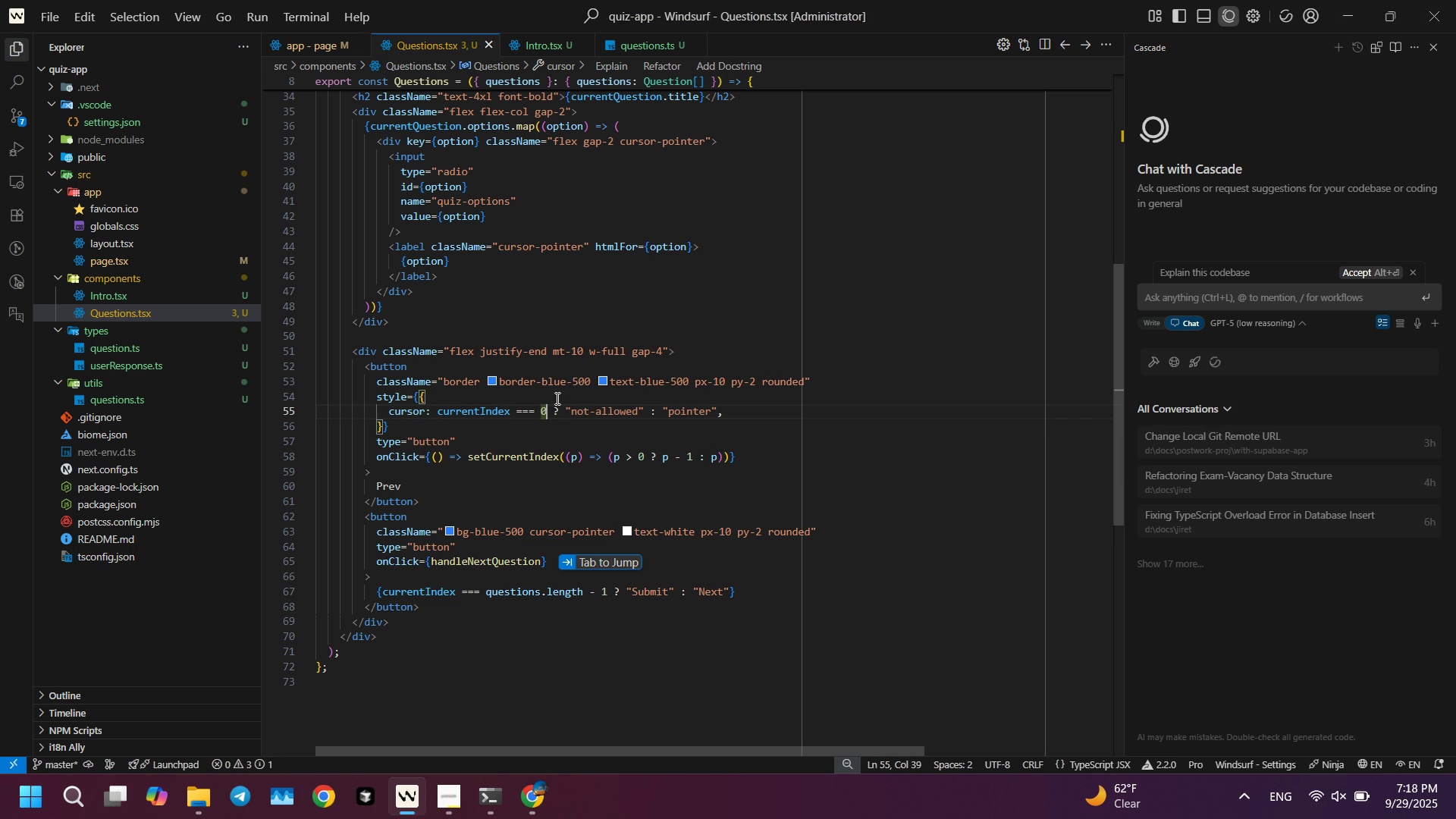 
key(Control+S)
 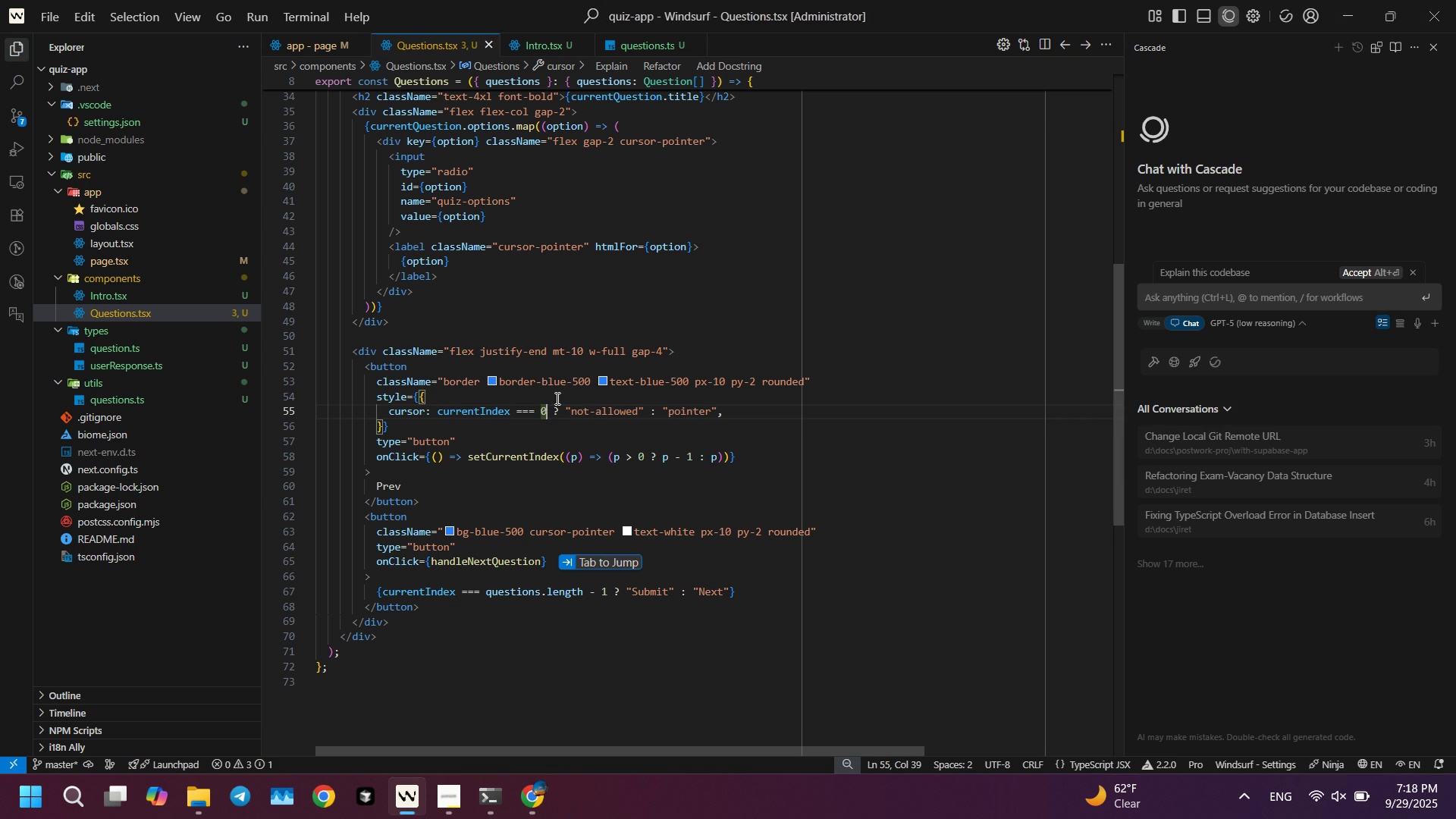 
key(Alt+AltLeft)
 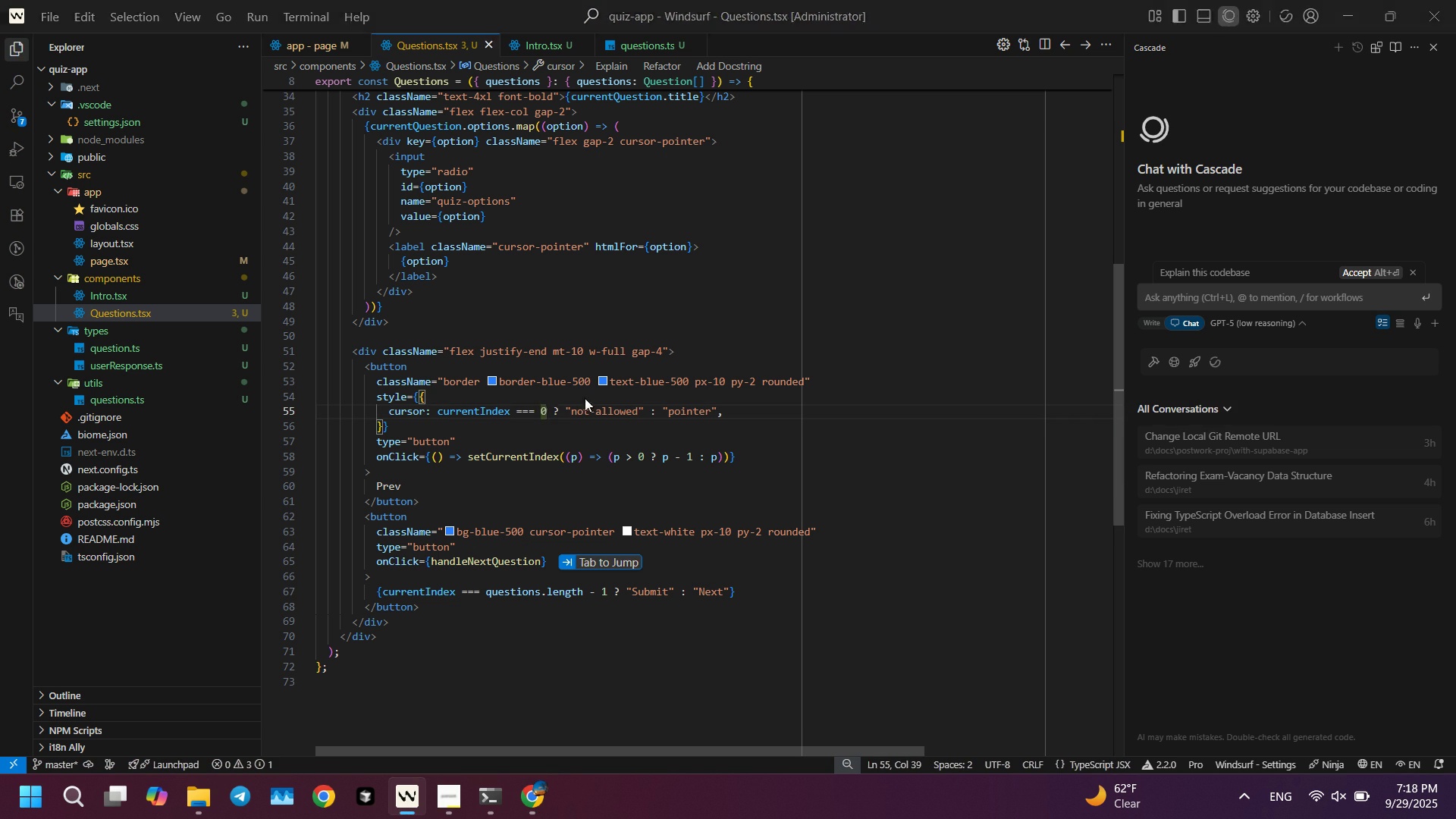 
key(Alt+Tab)
 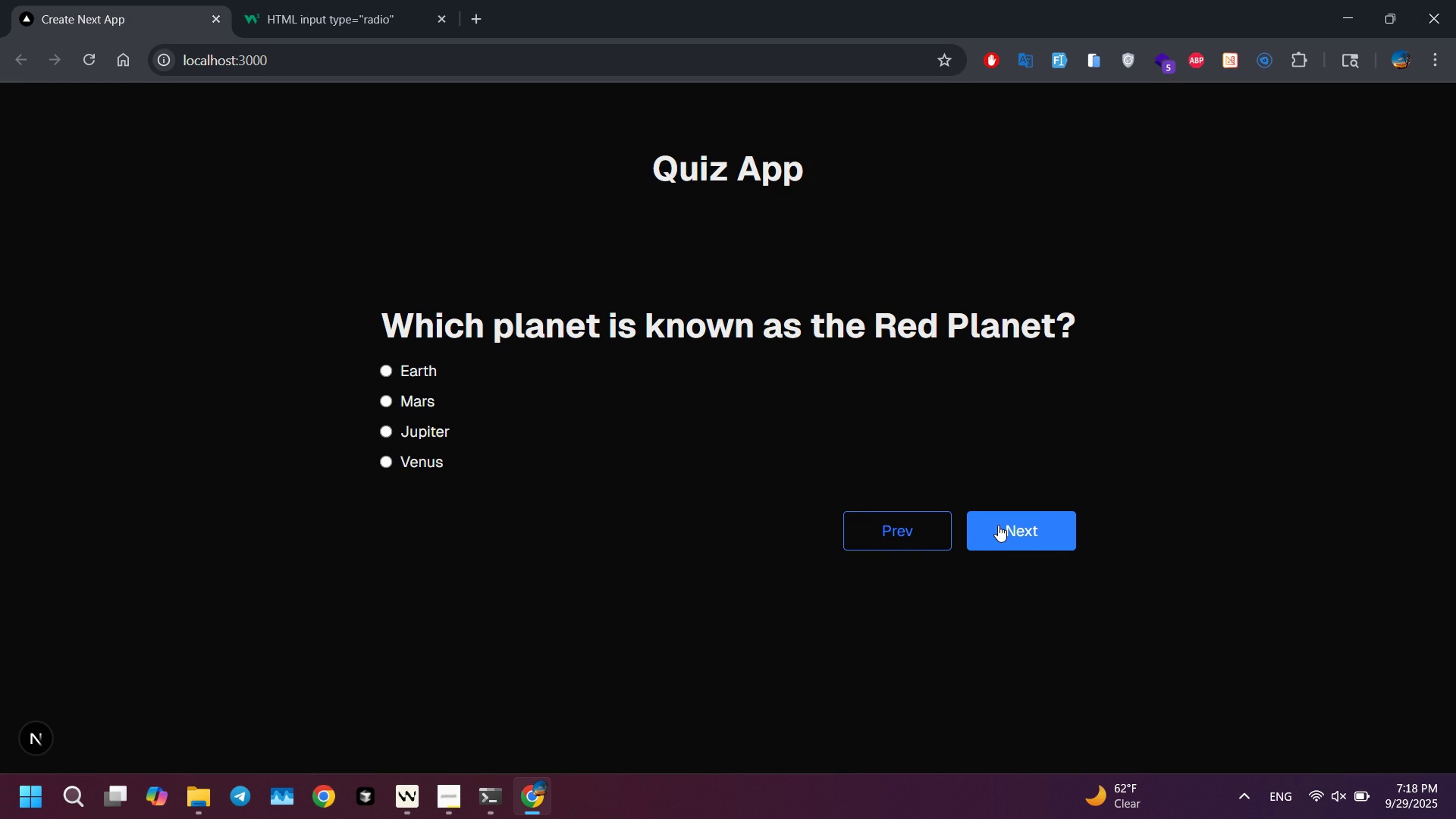 
left_click([917, 529])
 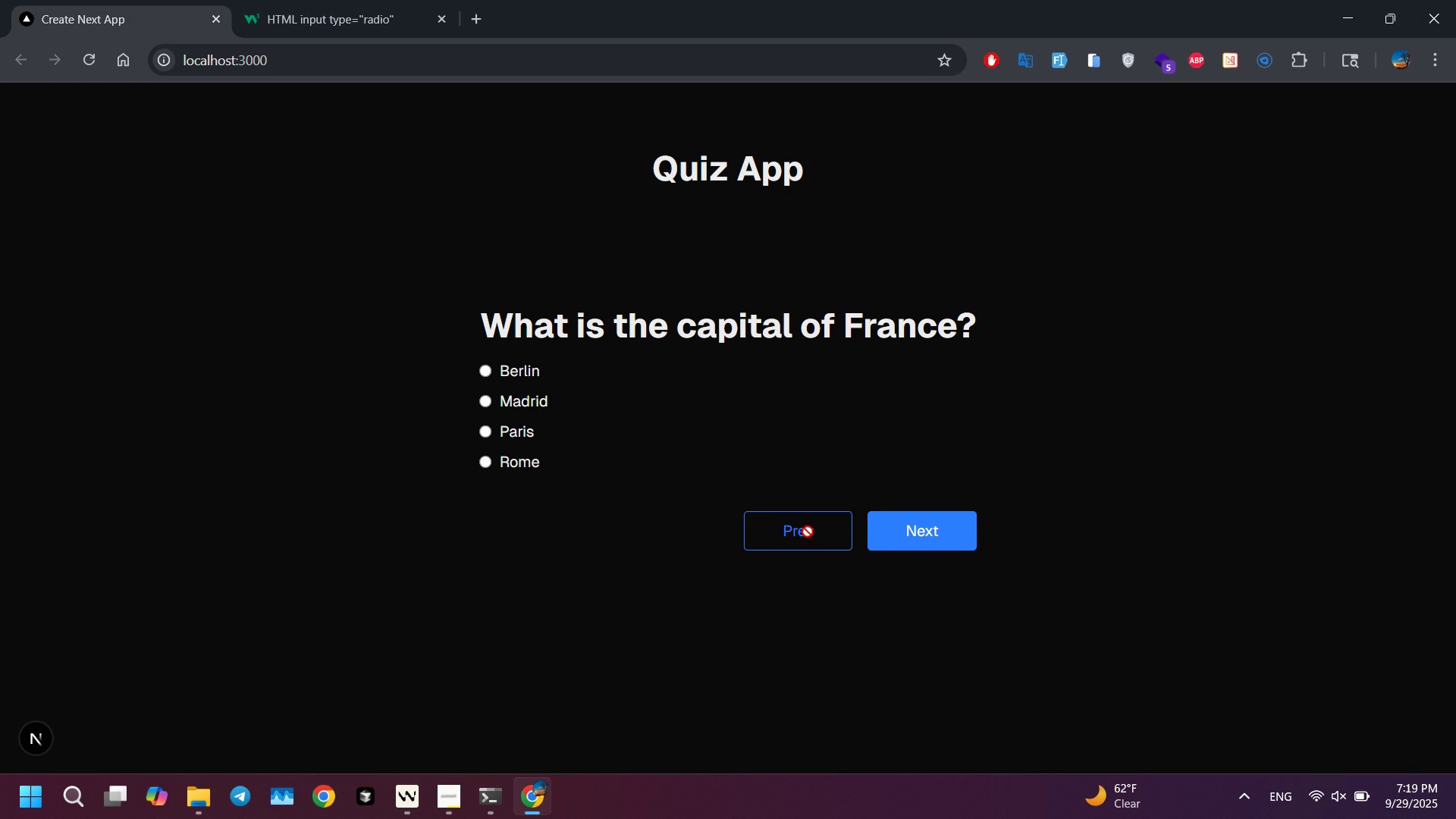 
double_click([905, 530])
 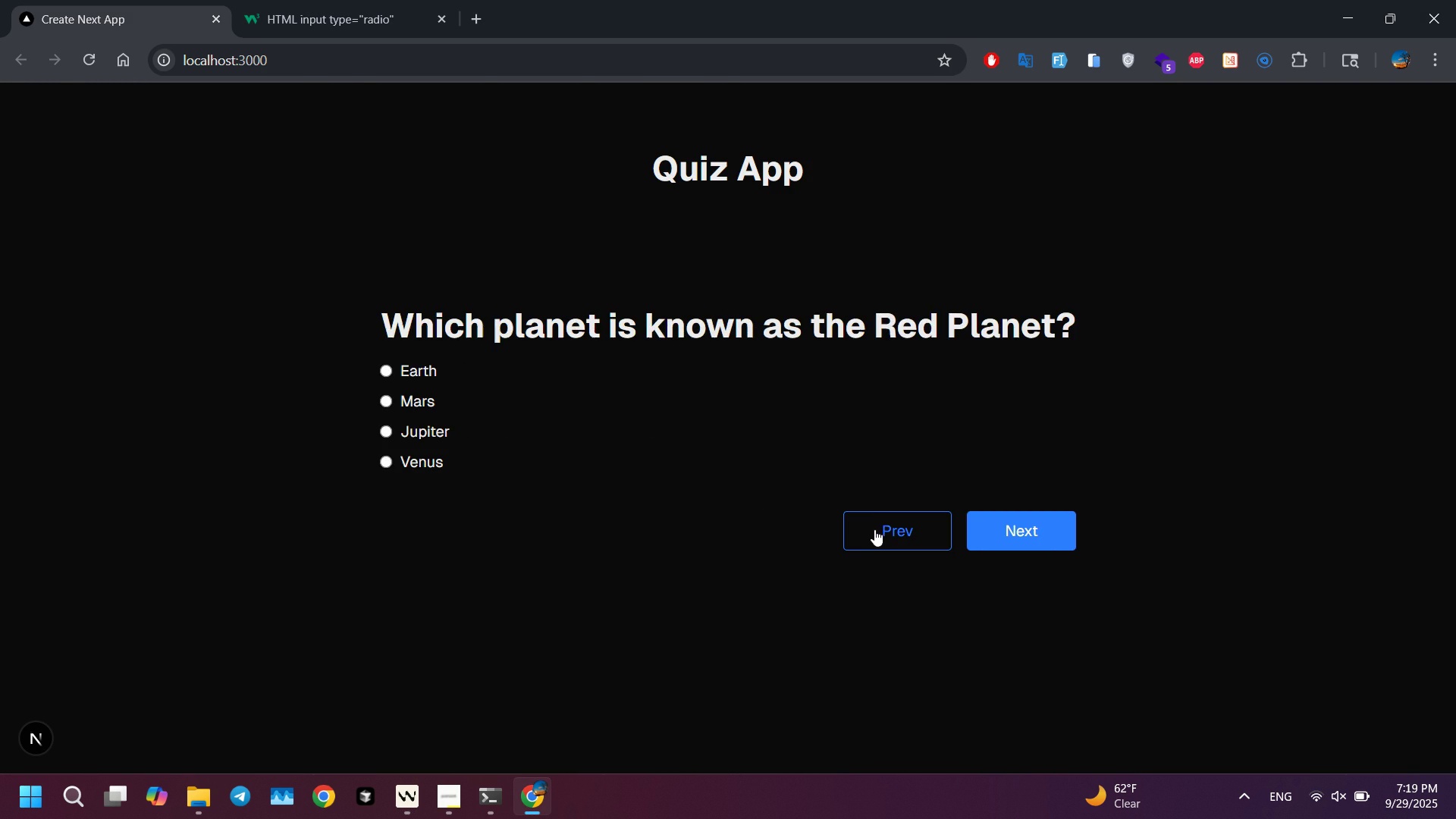 
key(Alt+AltLeft)
 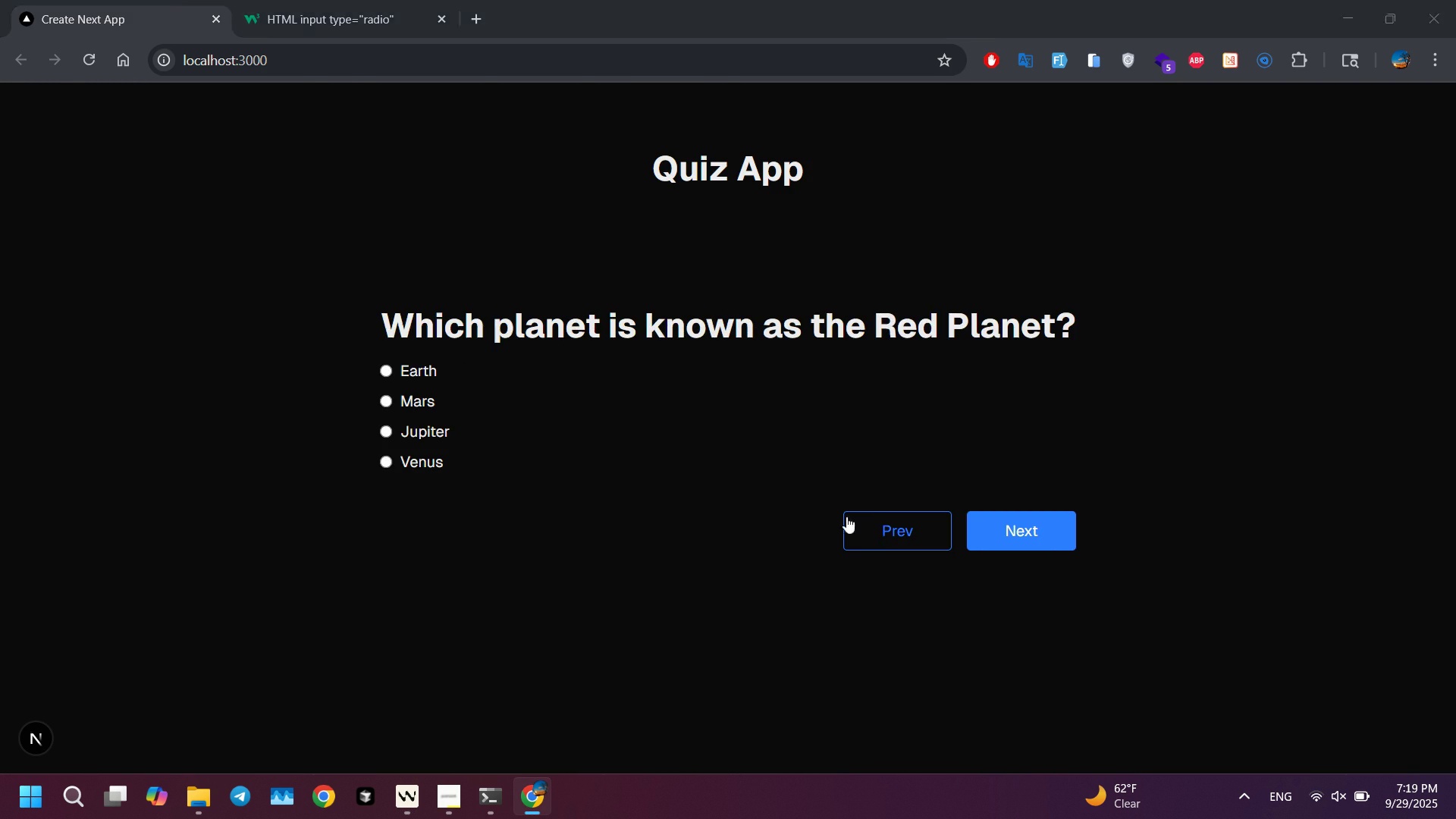 
key(Alt+Tab)
 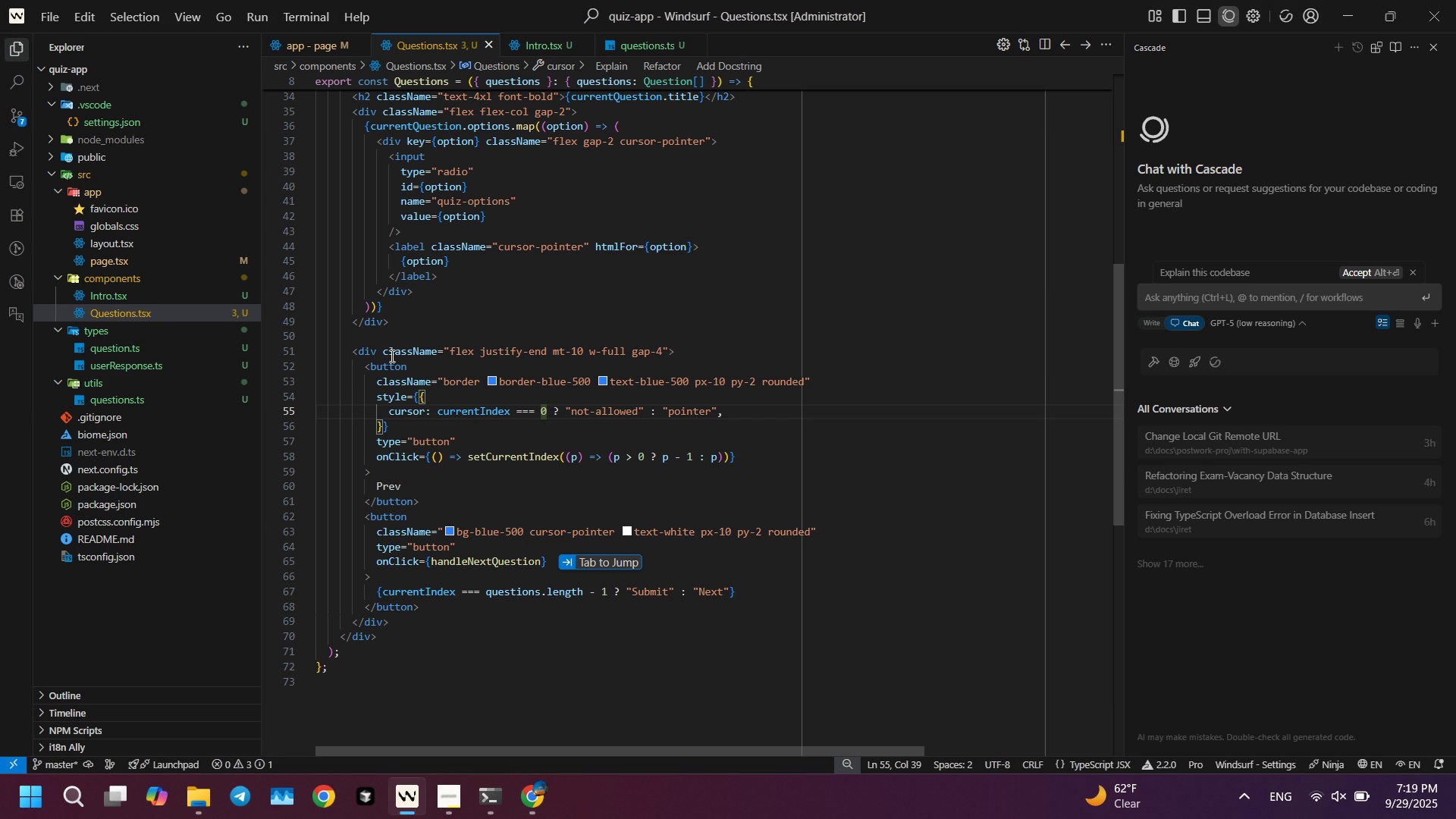 
left_click([373, 347])
 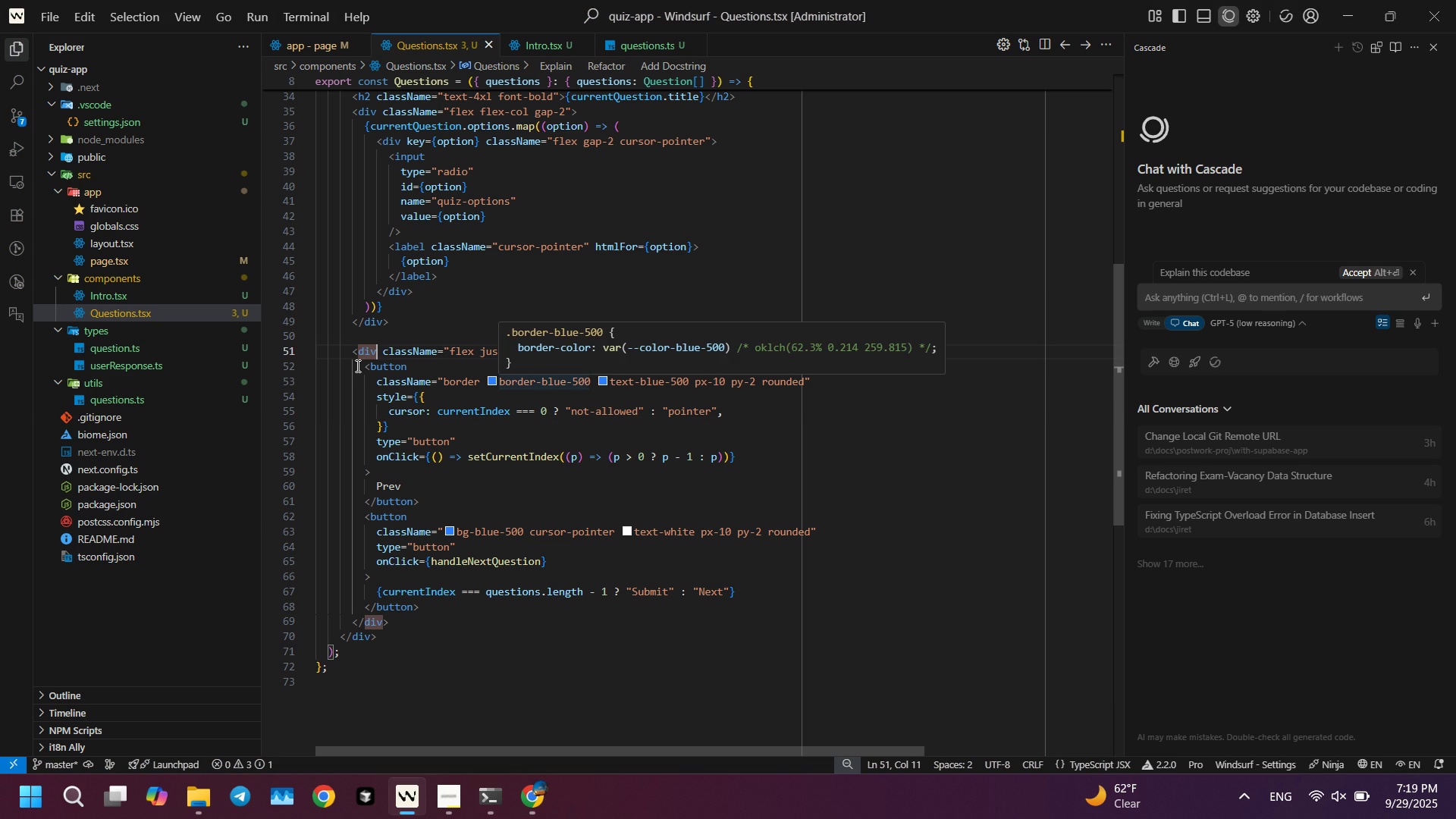 
scroll: coordinate [350, 403], scroll_direction: up, amount: 3.0
 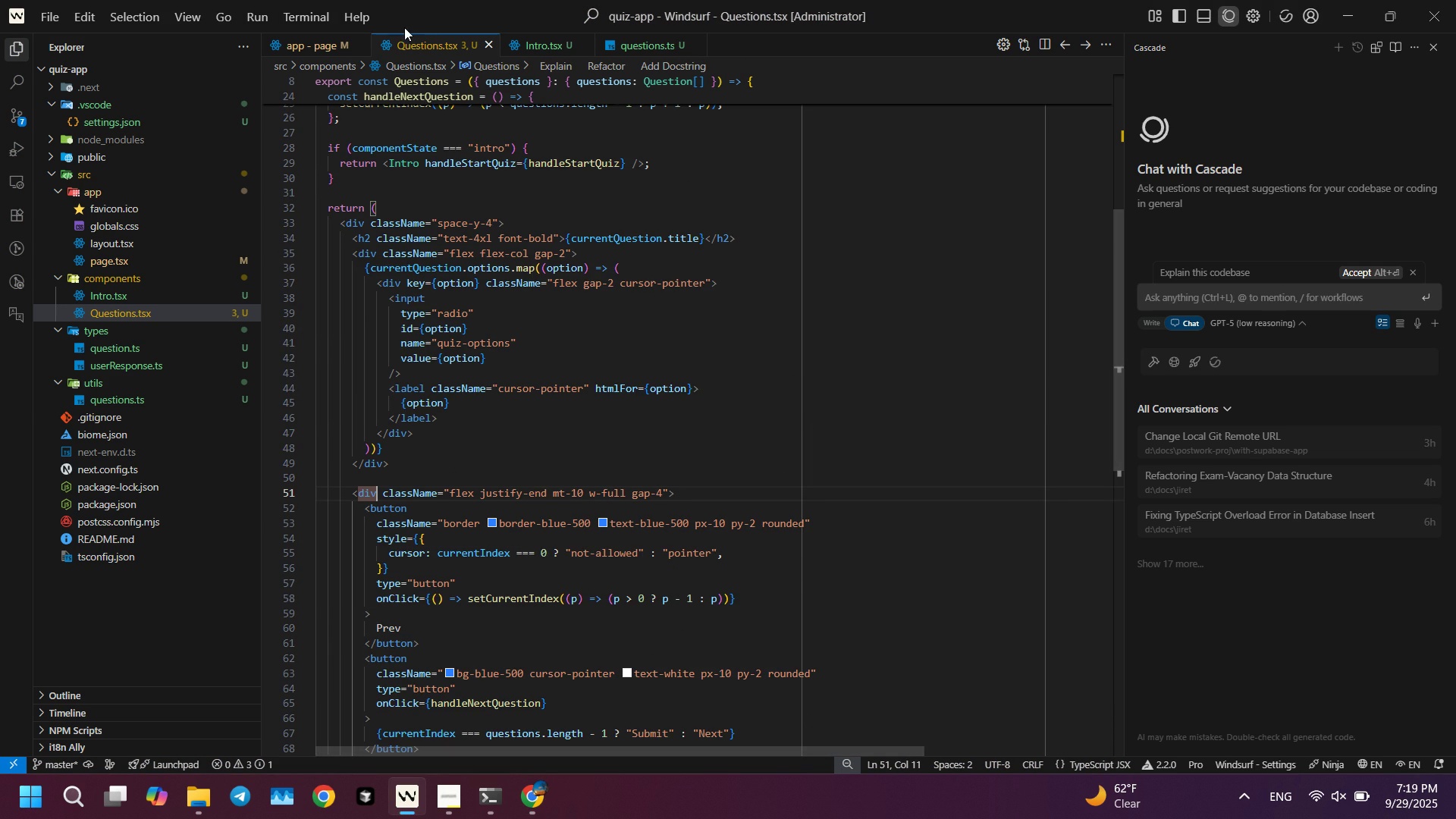 
mouse_move([436, 47])
 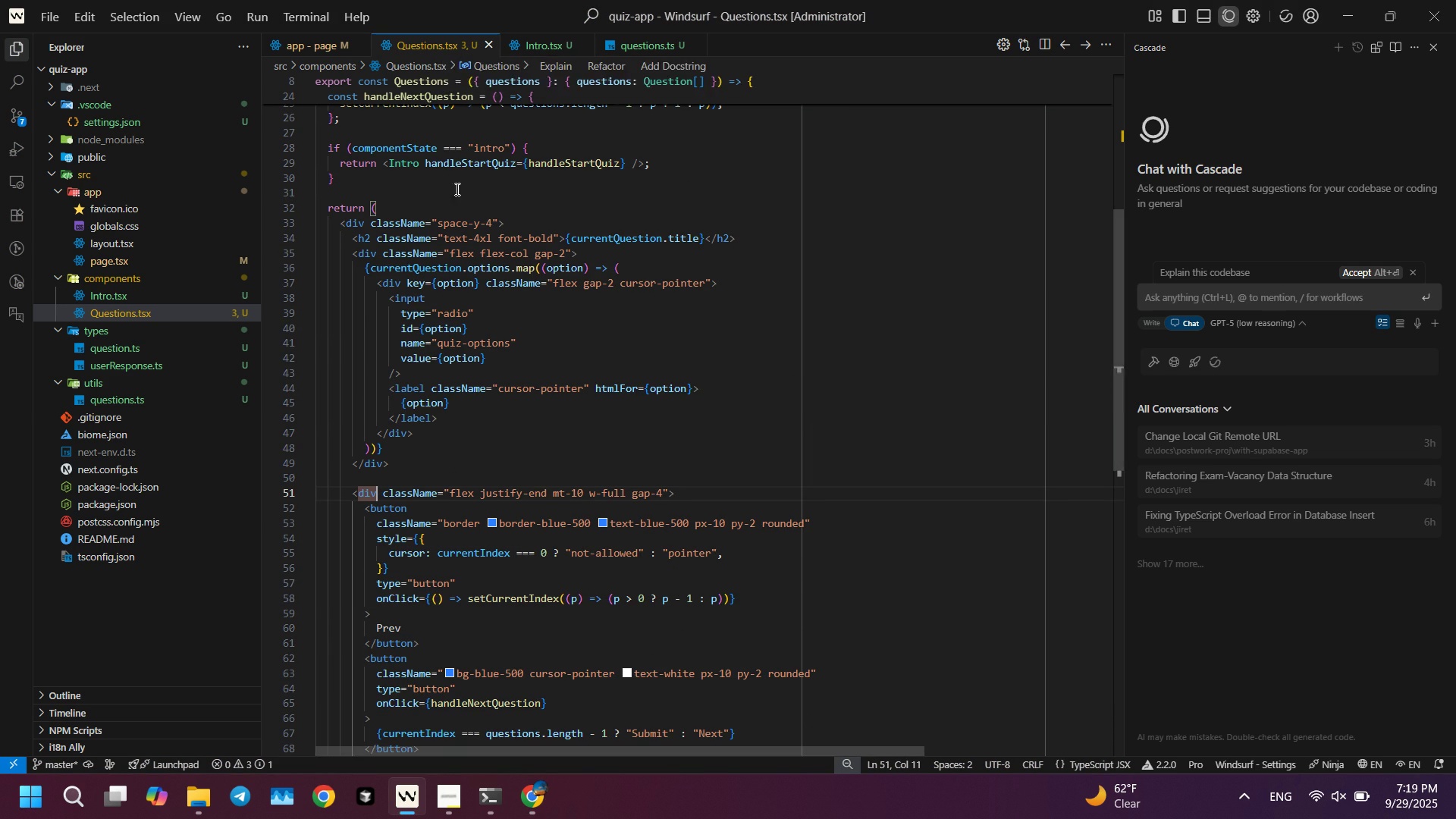 
key(Alt+AltLeft)
 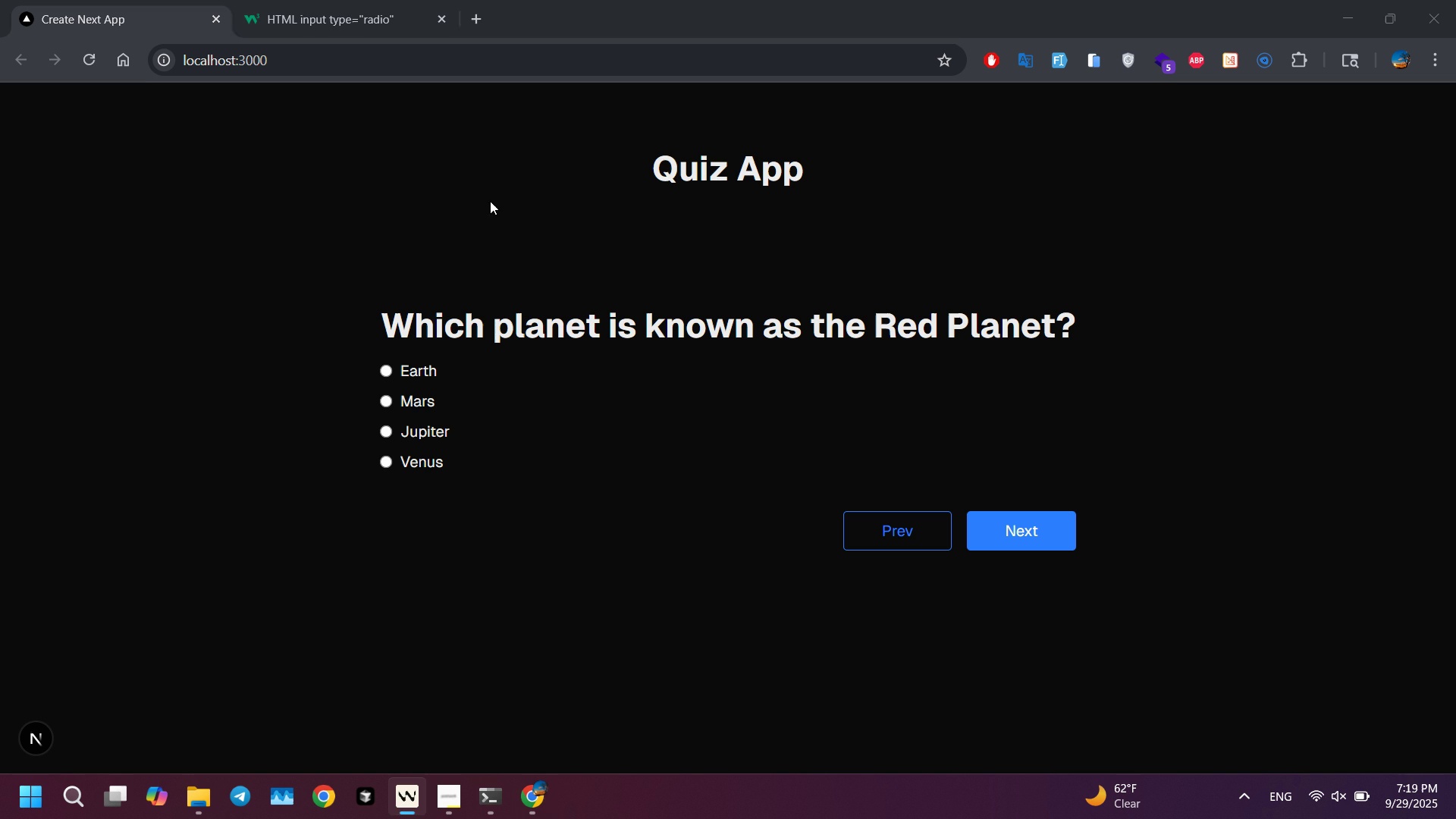 
key(Alt+Tab)
 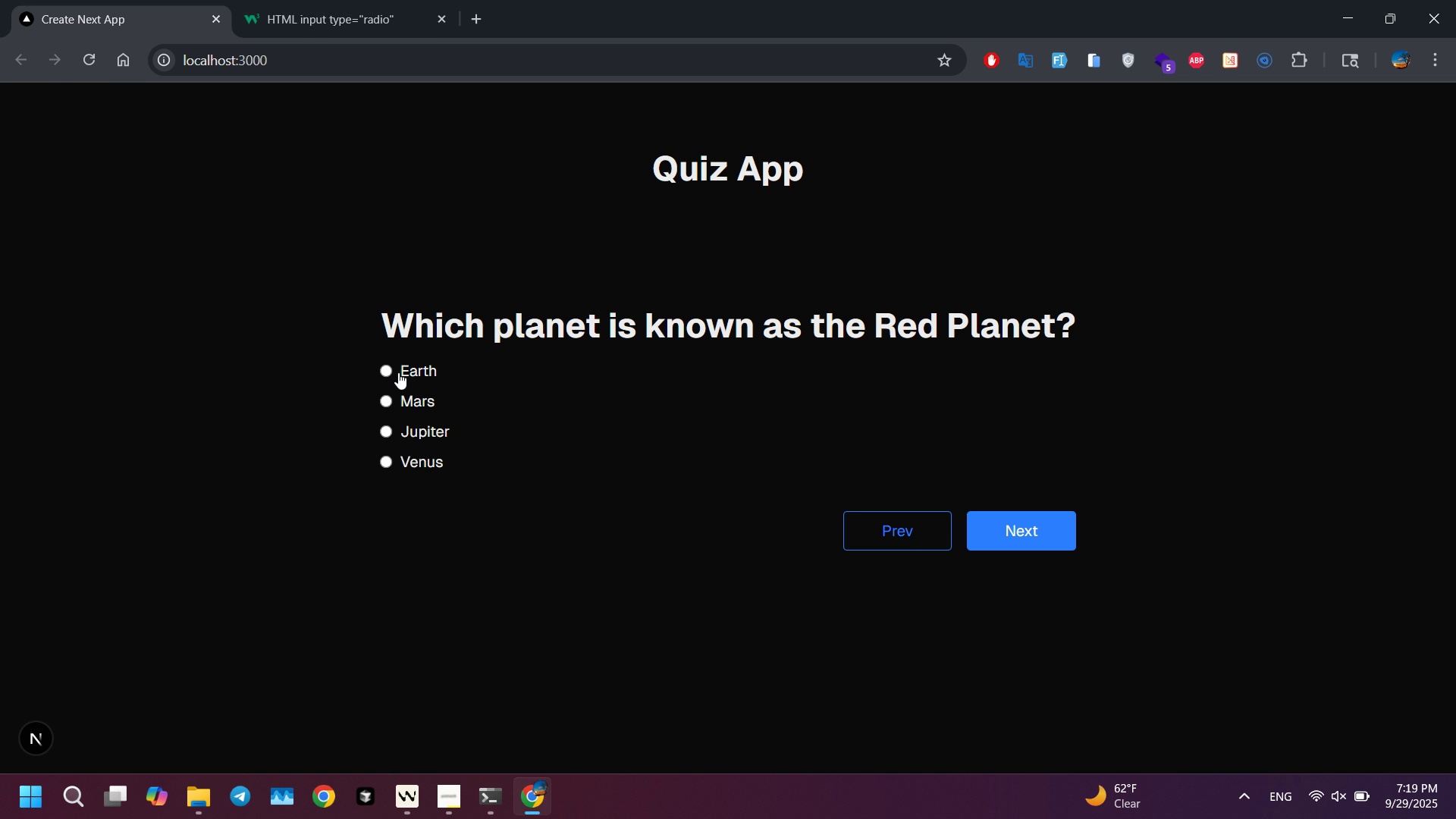 
wait(5.2)
 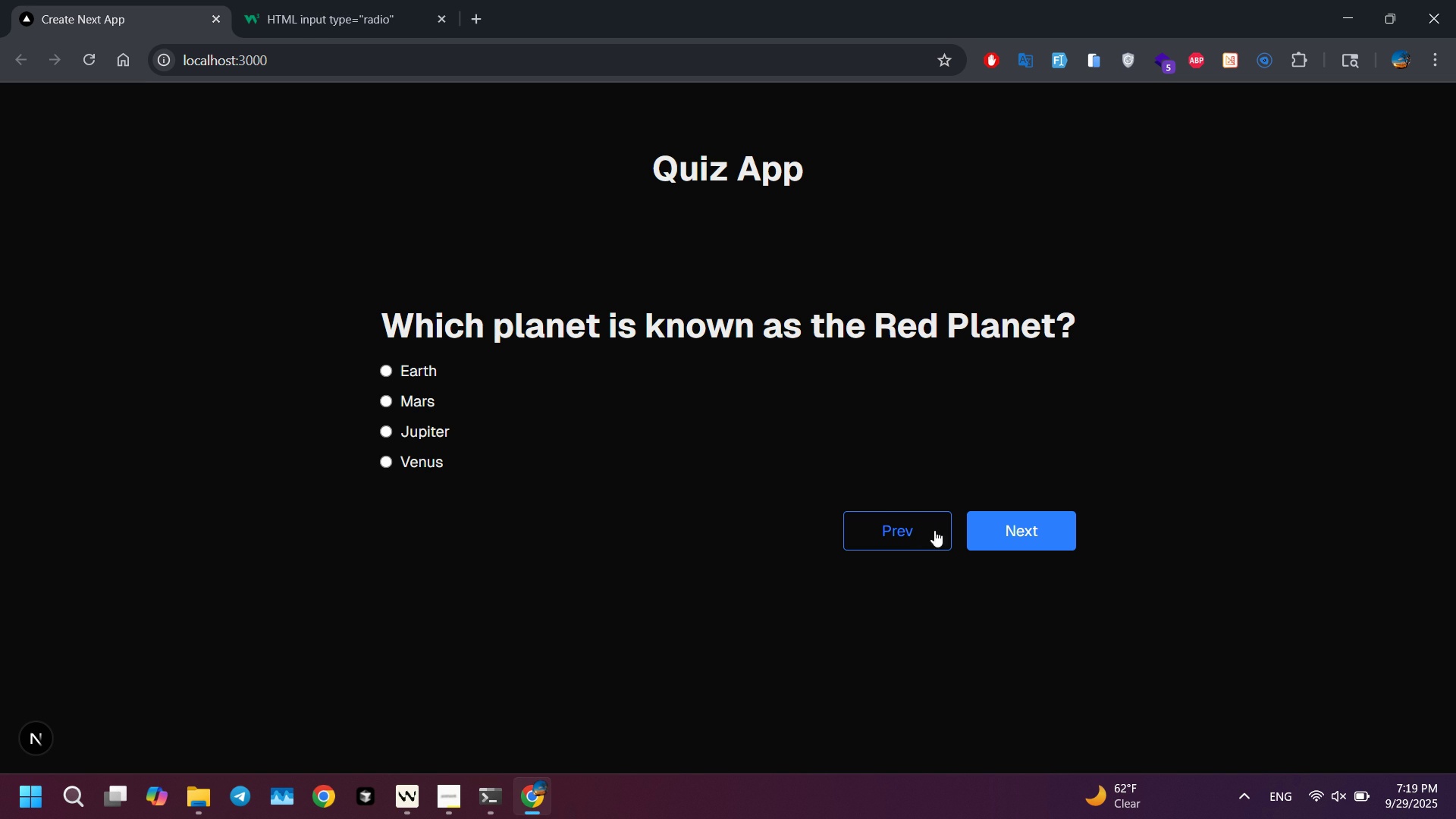 
key(Alt+AltLeft)
 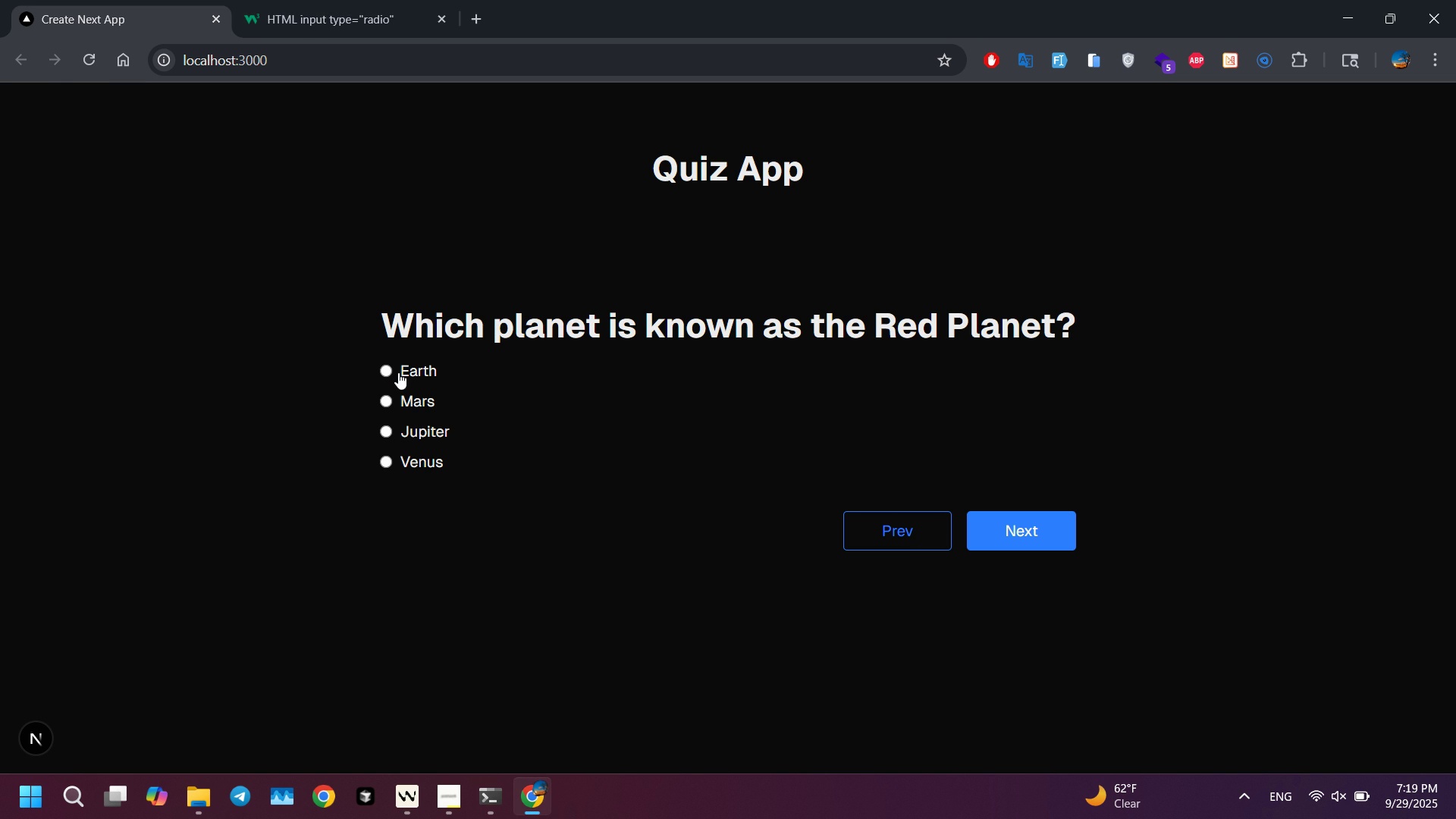 
key(Alt+Tab)
 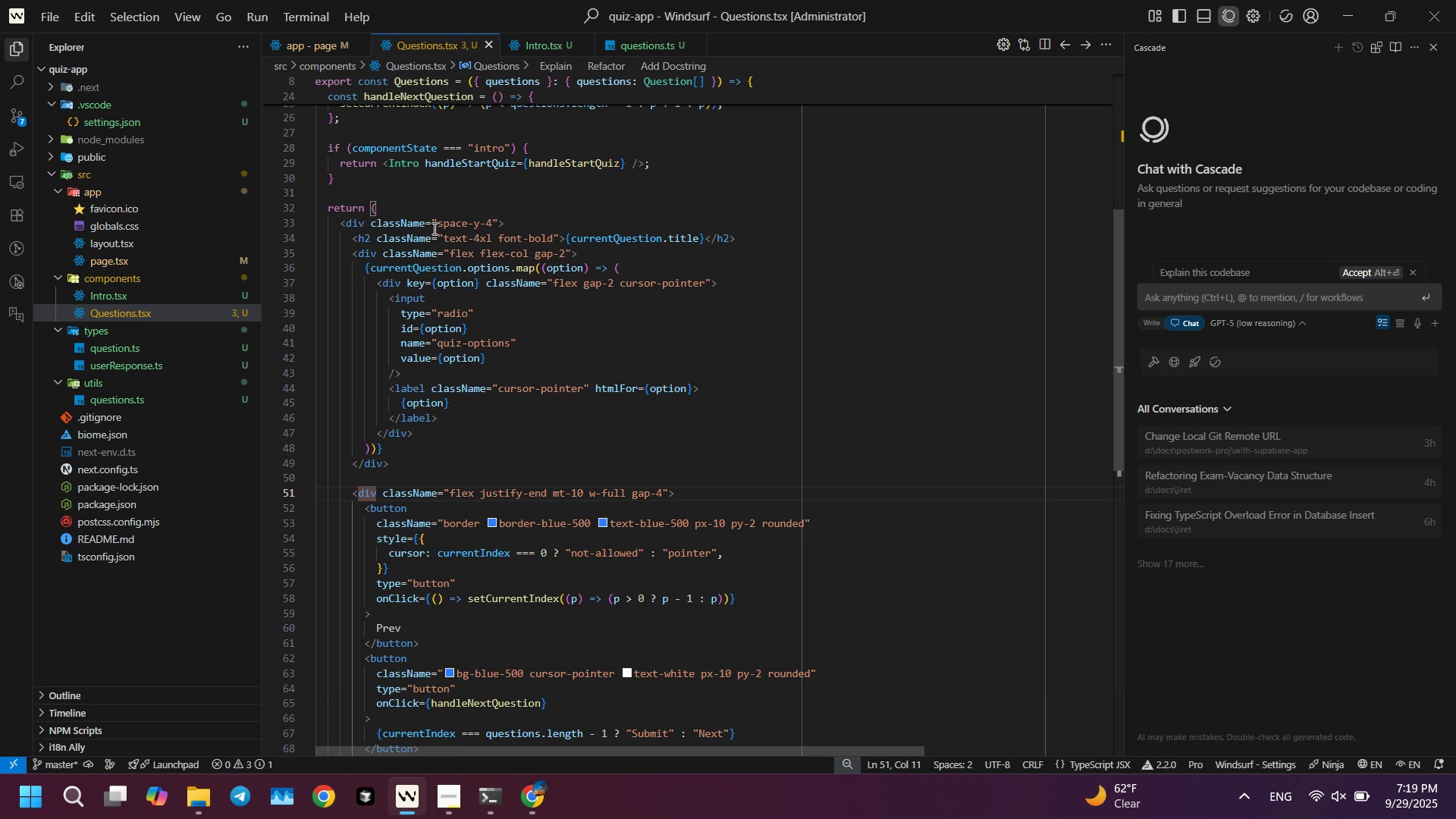 
scroll: coordinate [400, 396], scroll_direction: up, amount: 4.0